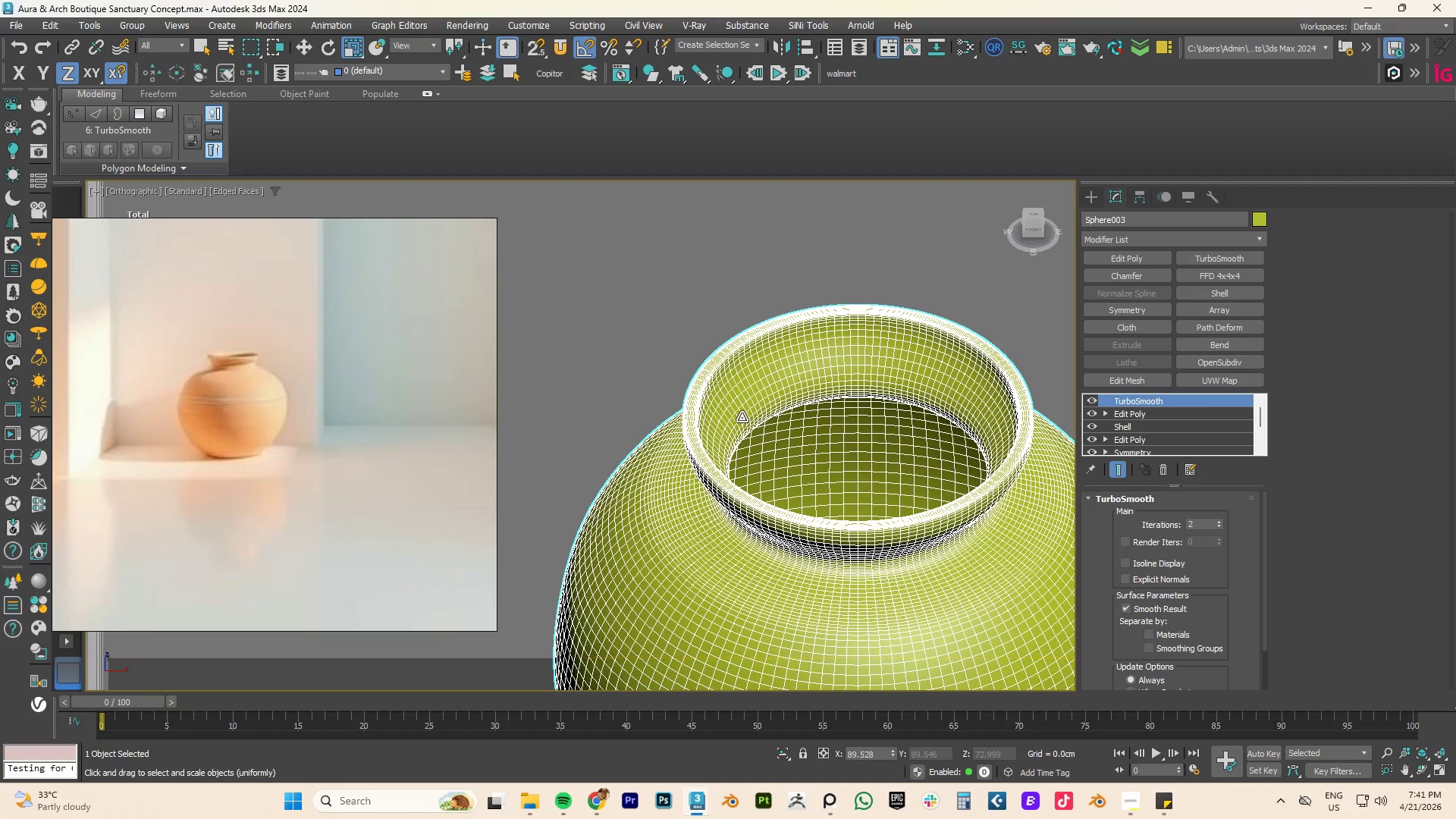 
key(F4)
 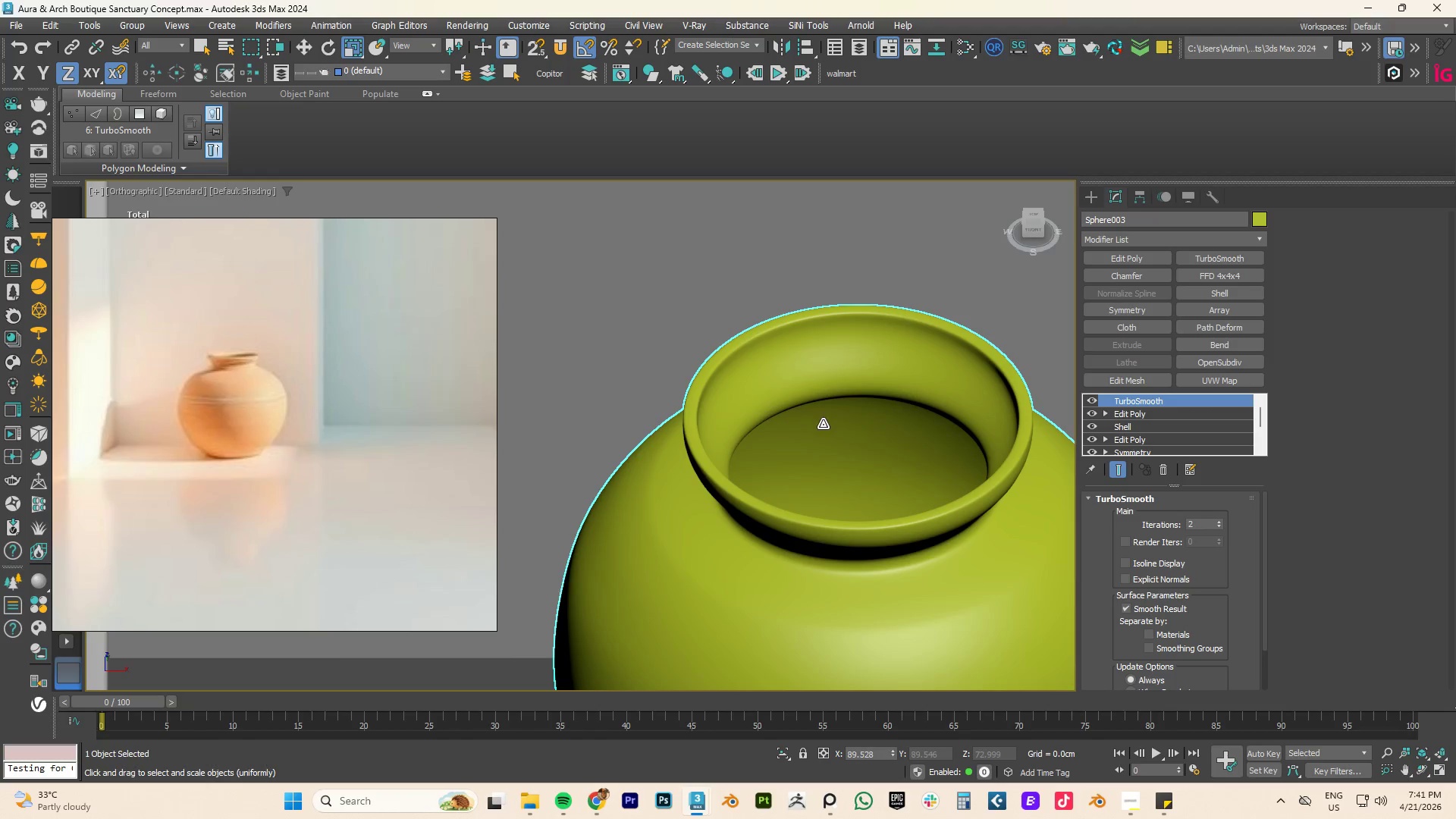 
key(F)
 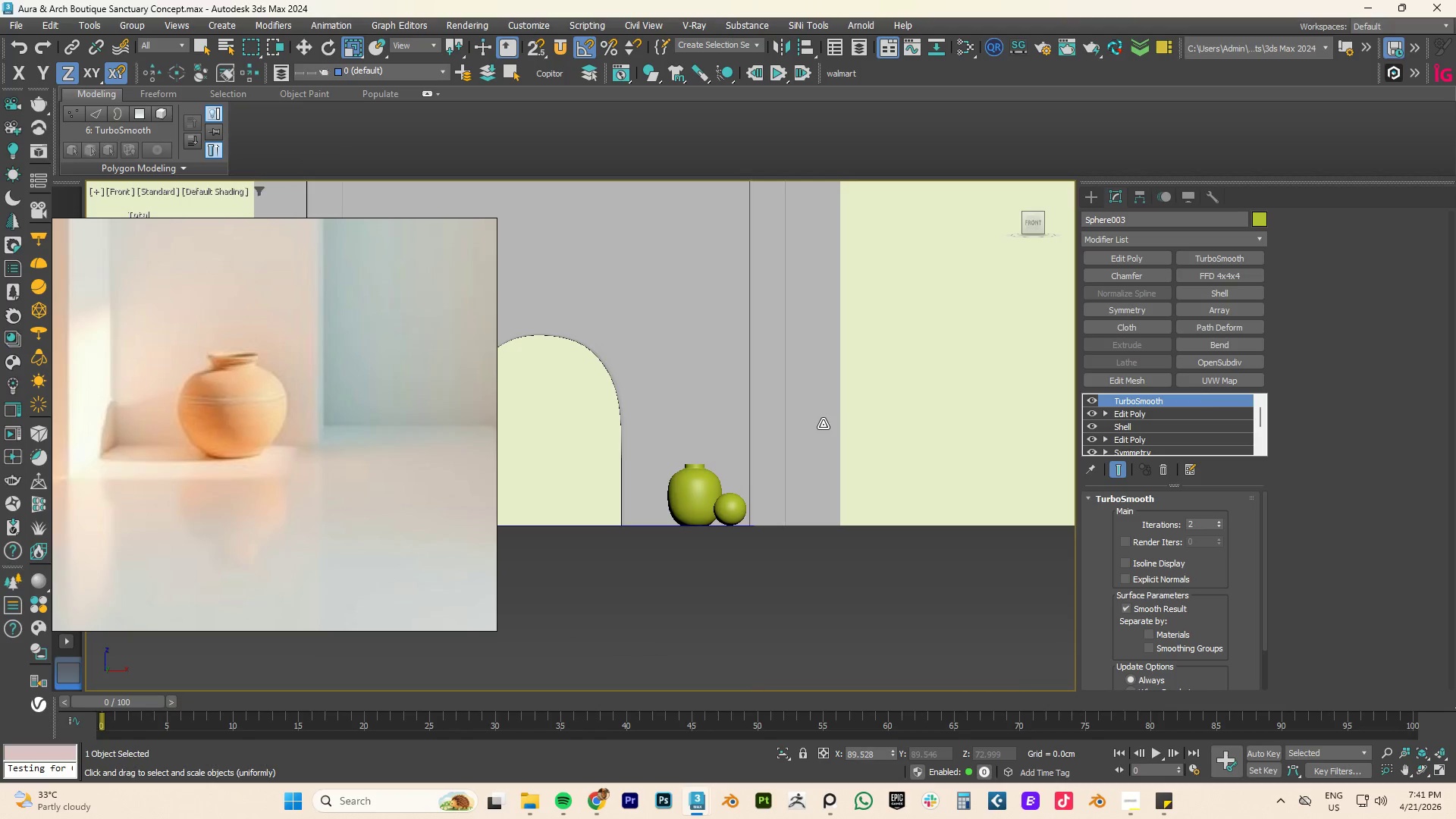 
scroll: coordinate [823, 424], scroll_direction: down, amount: 3.0
 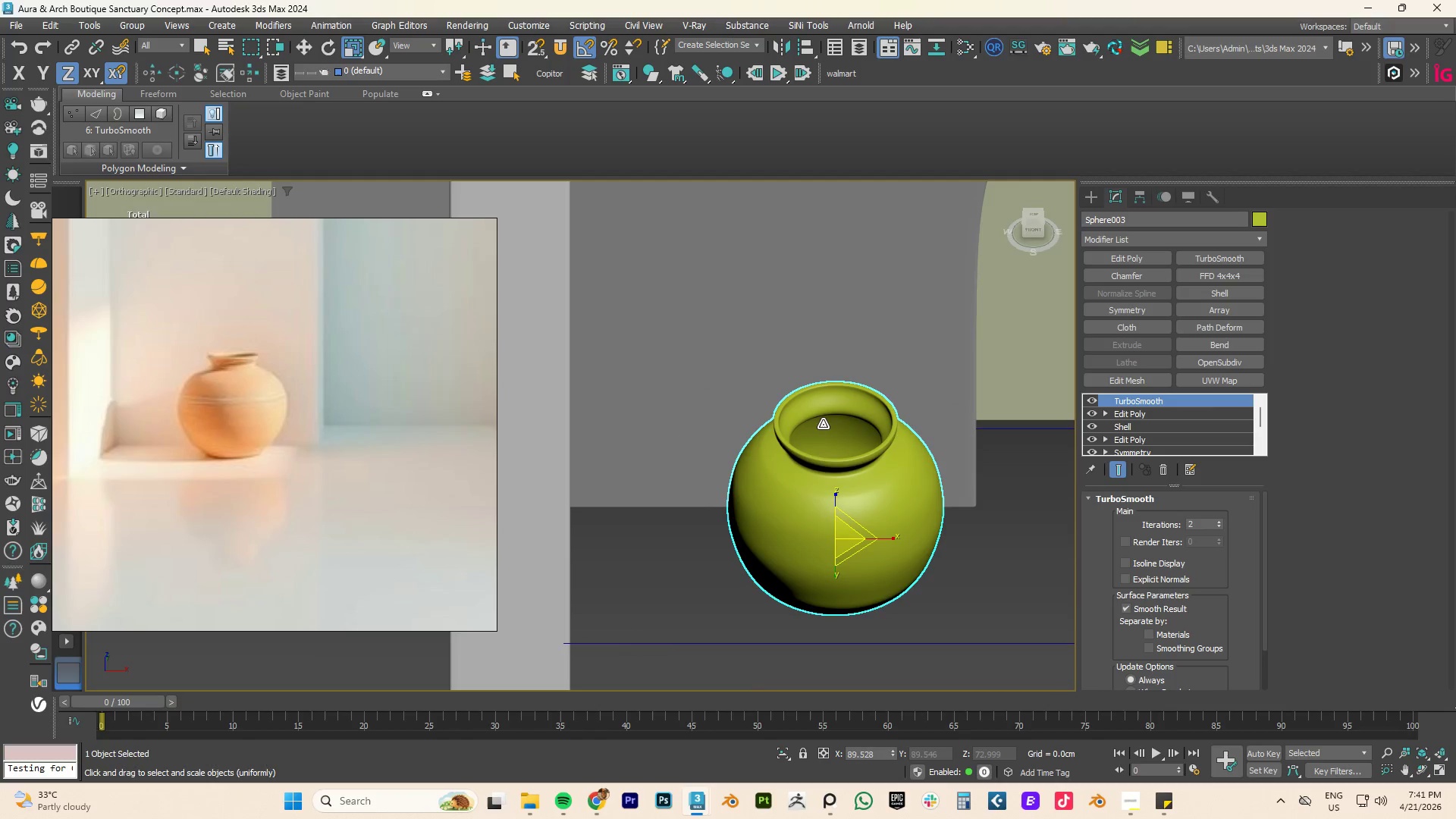 
key(Z)
 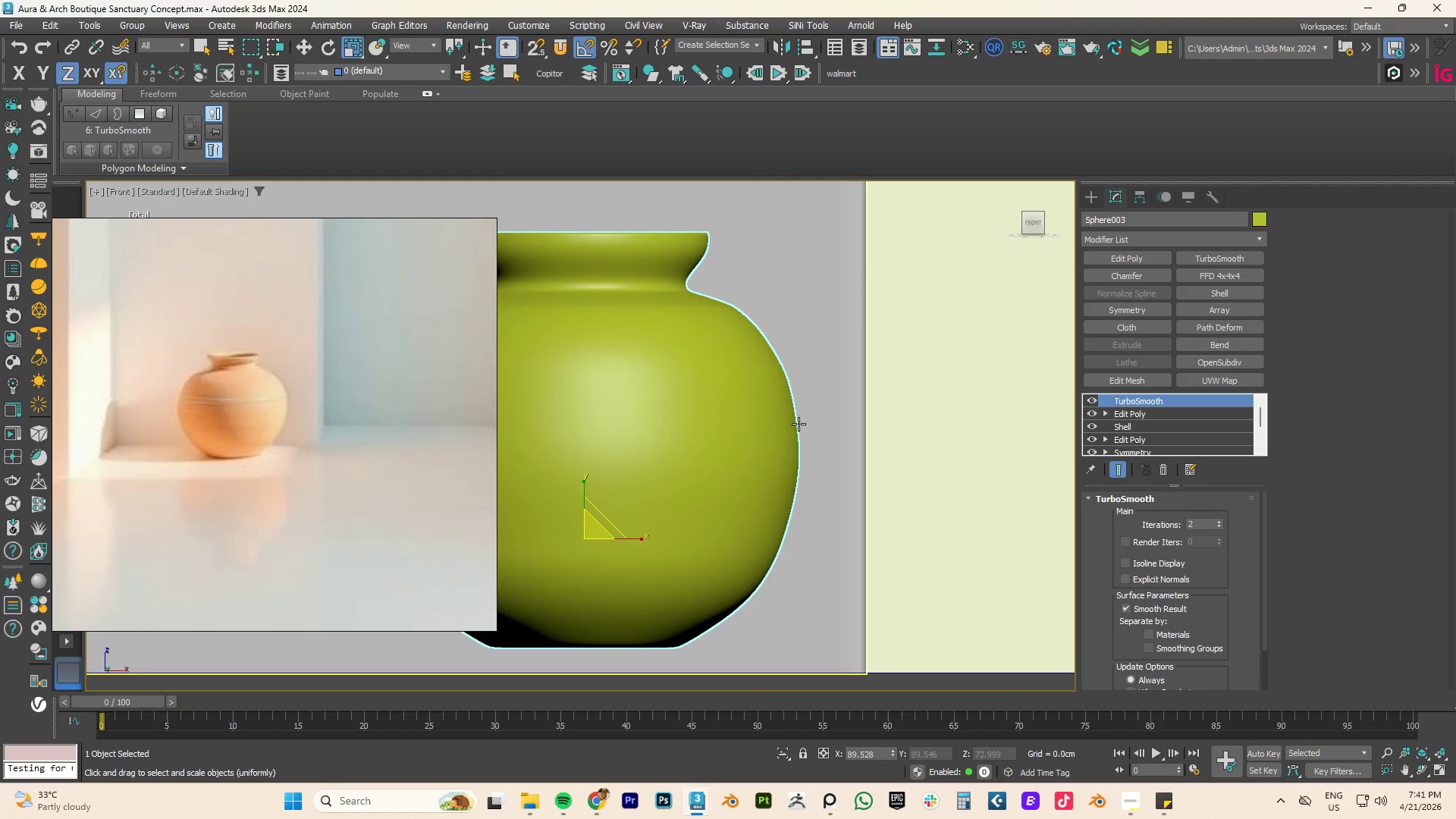 
scroll: coordinate [761, 426], scroll_direction: down, amount: 3.0
 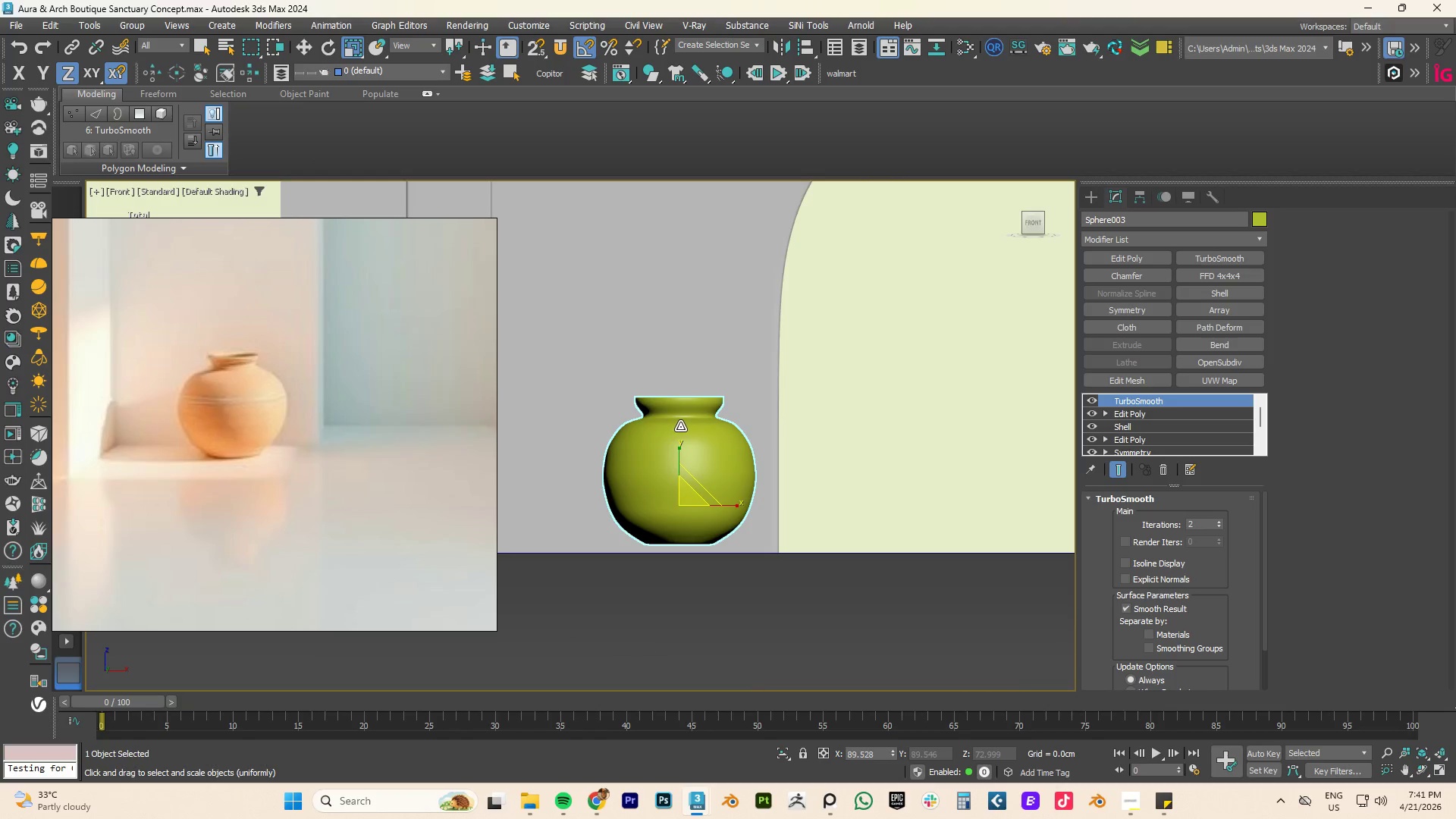 
key(W)
 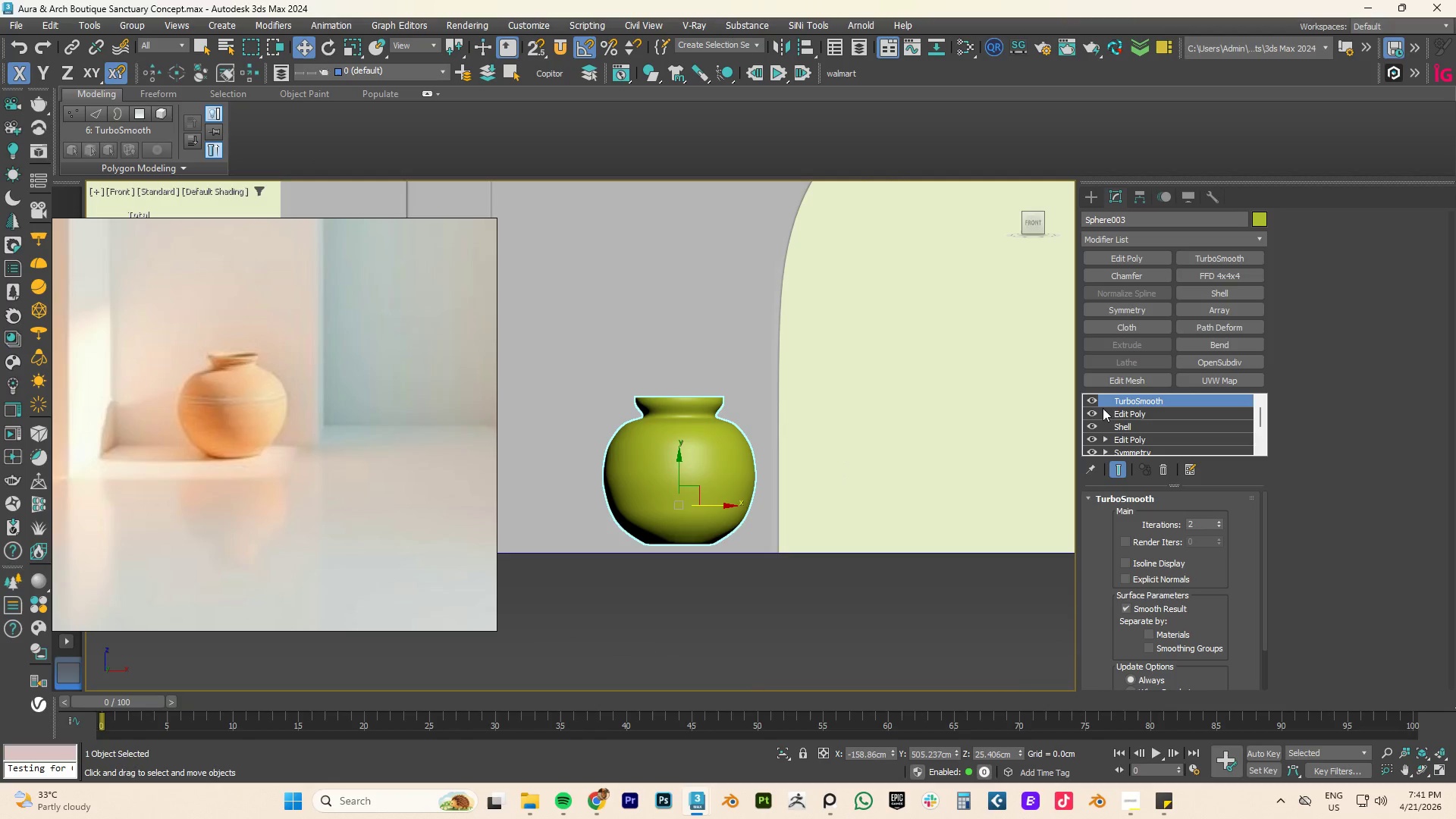 
left_click([1138, 198])
 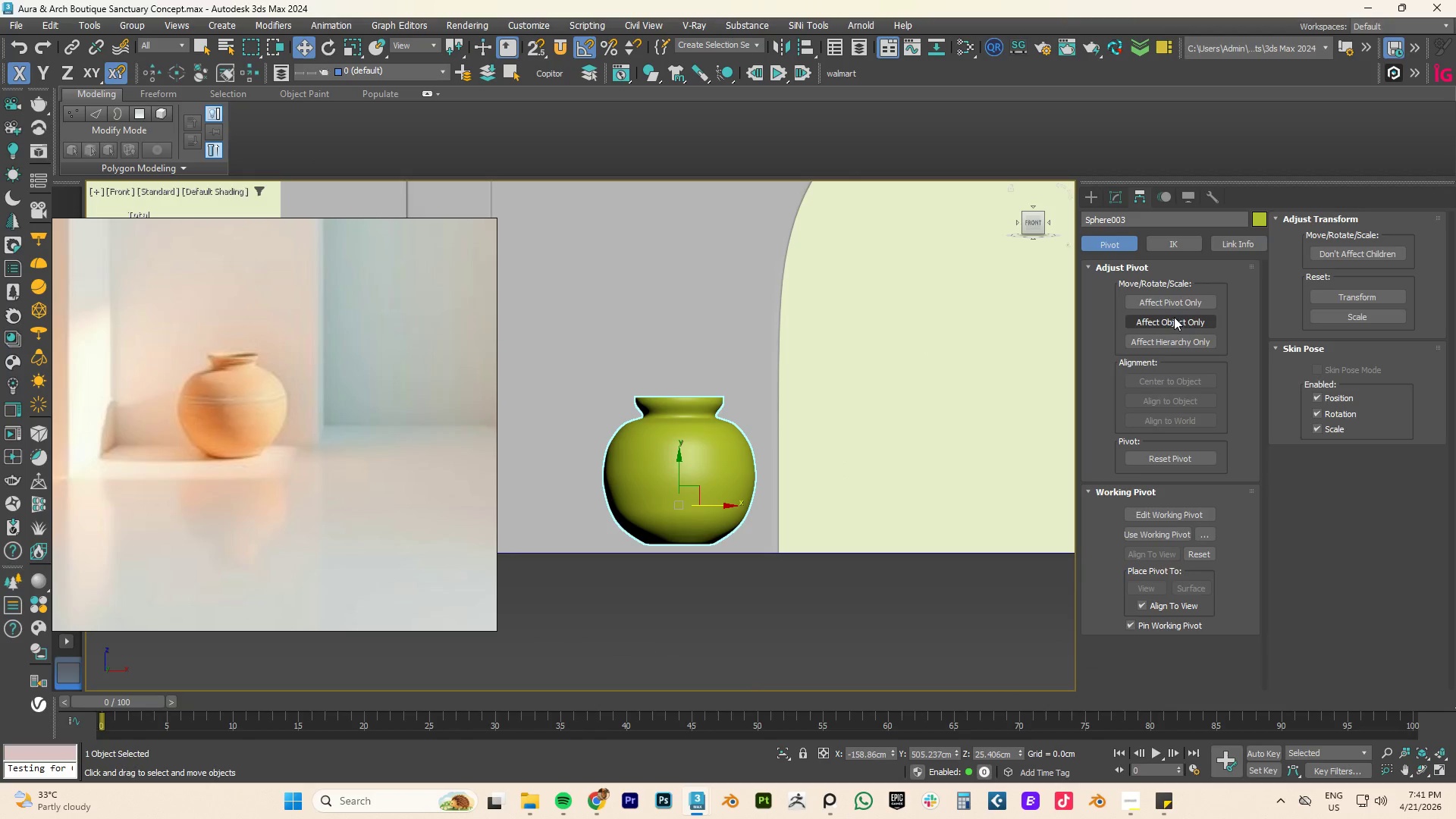 
left_click([1167, 302])
 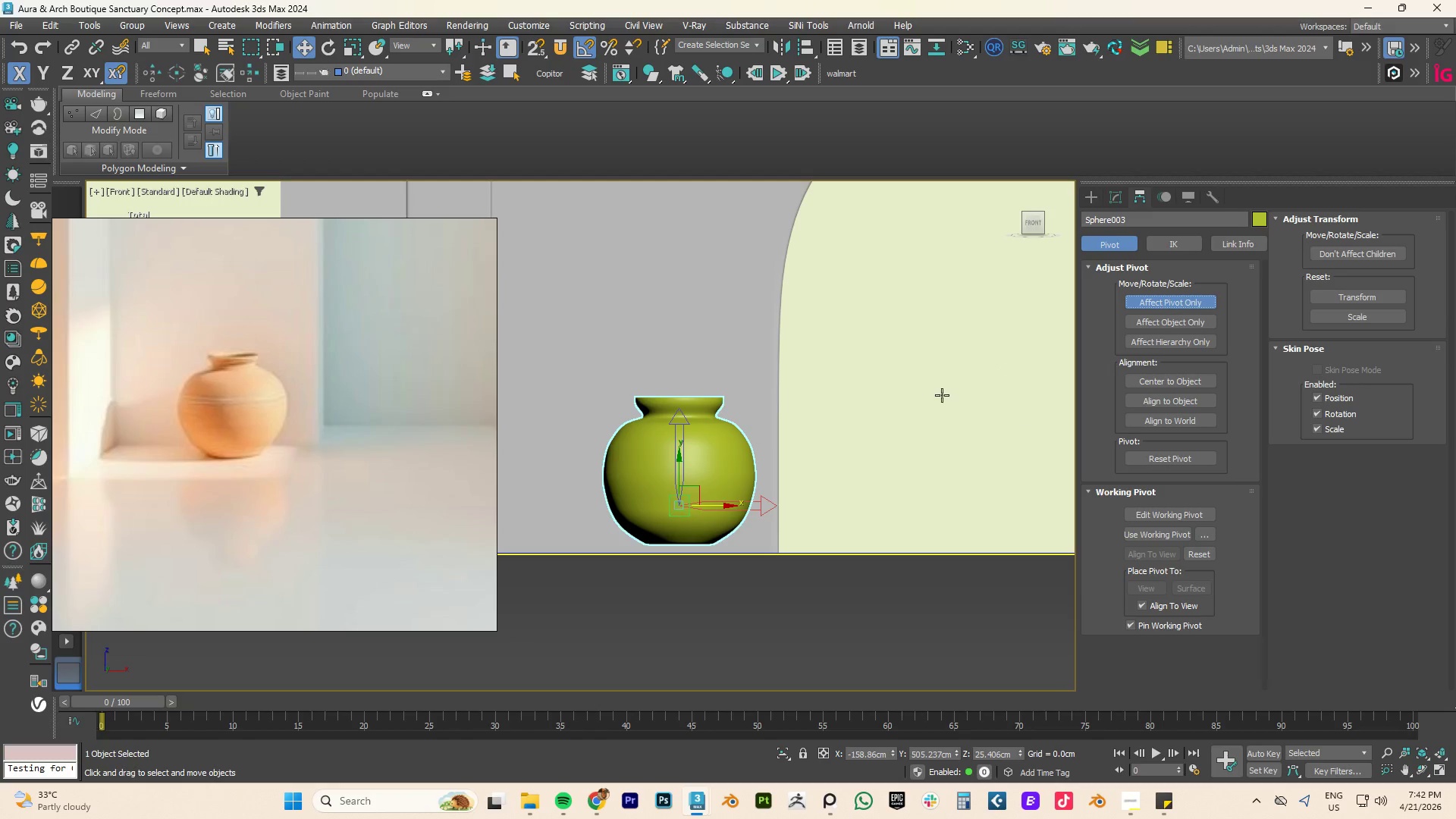 
left_click_drag(start_coordinate=[679, 473], to_coordinate=[679, 544])
 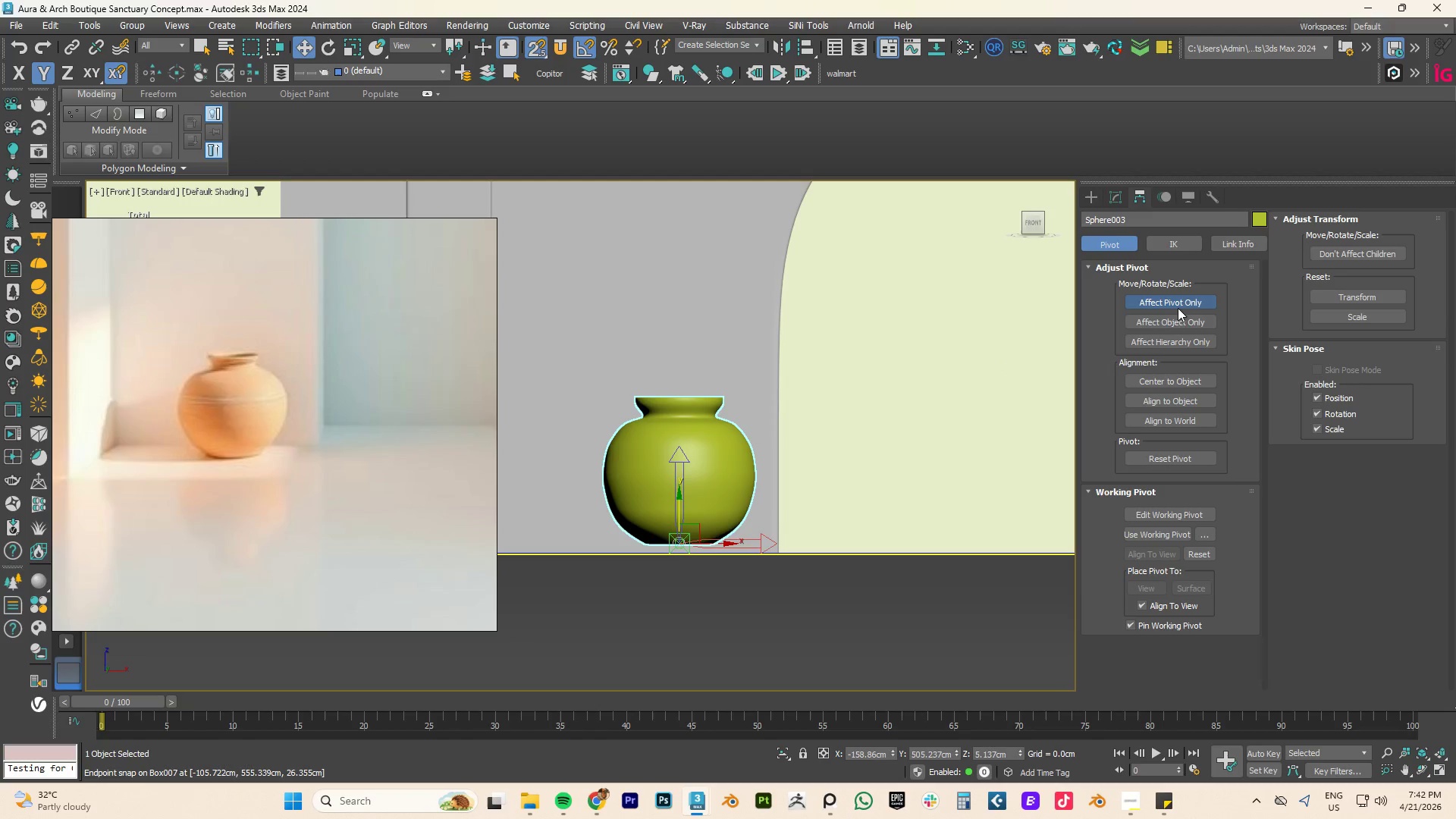 
key(S)
 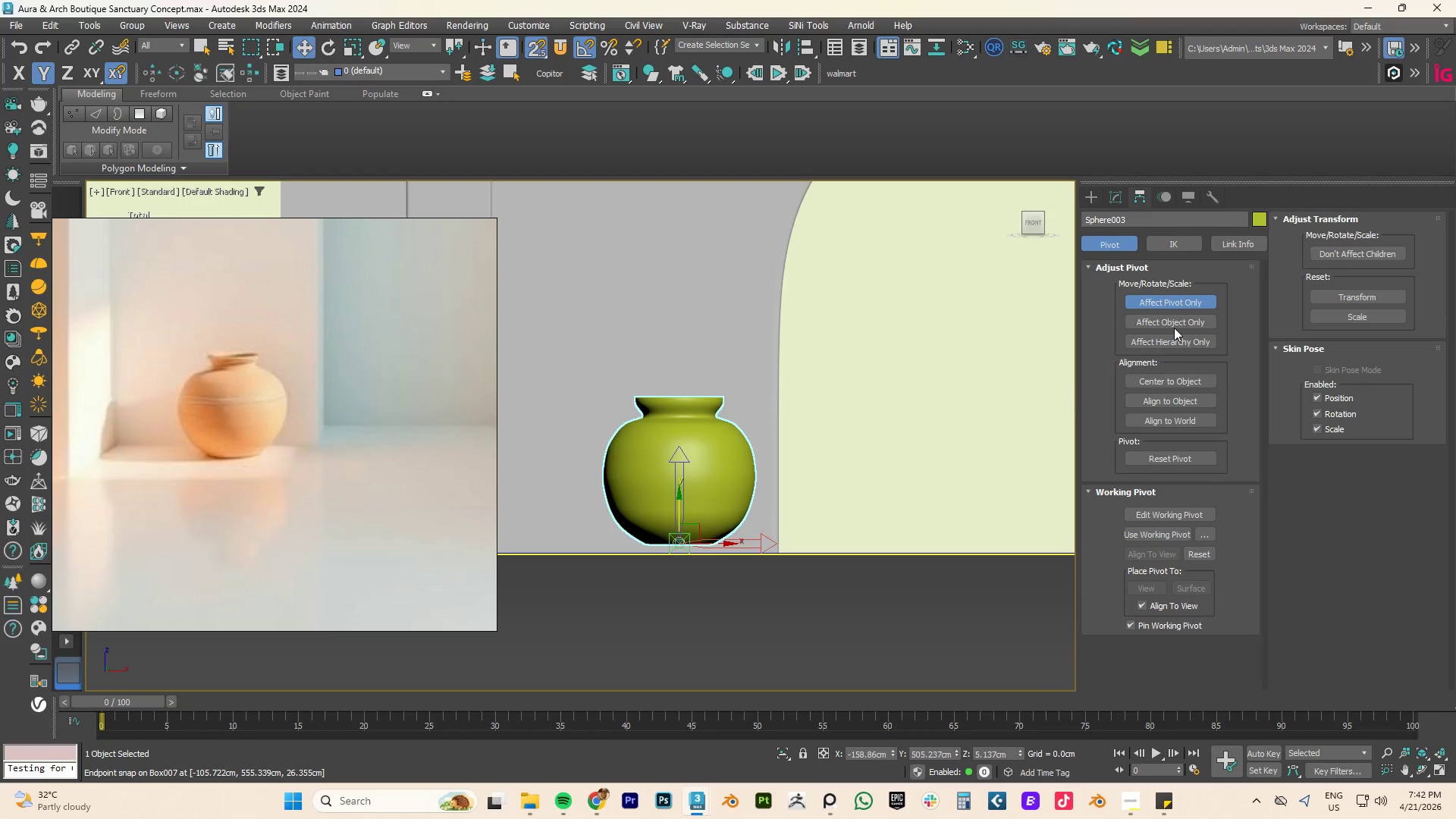 
left_click([1178, 302])
 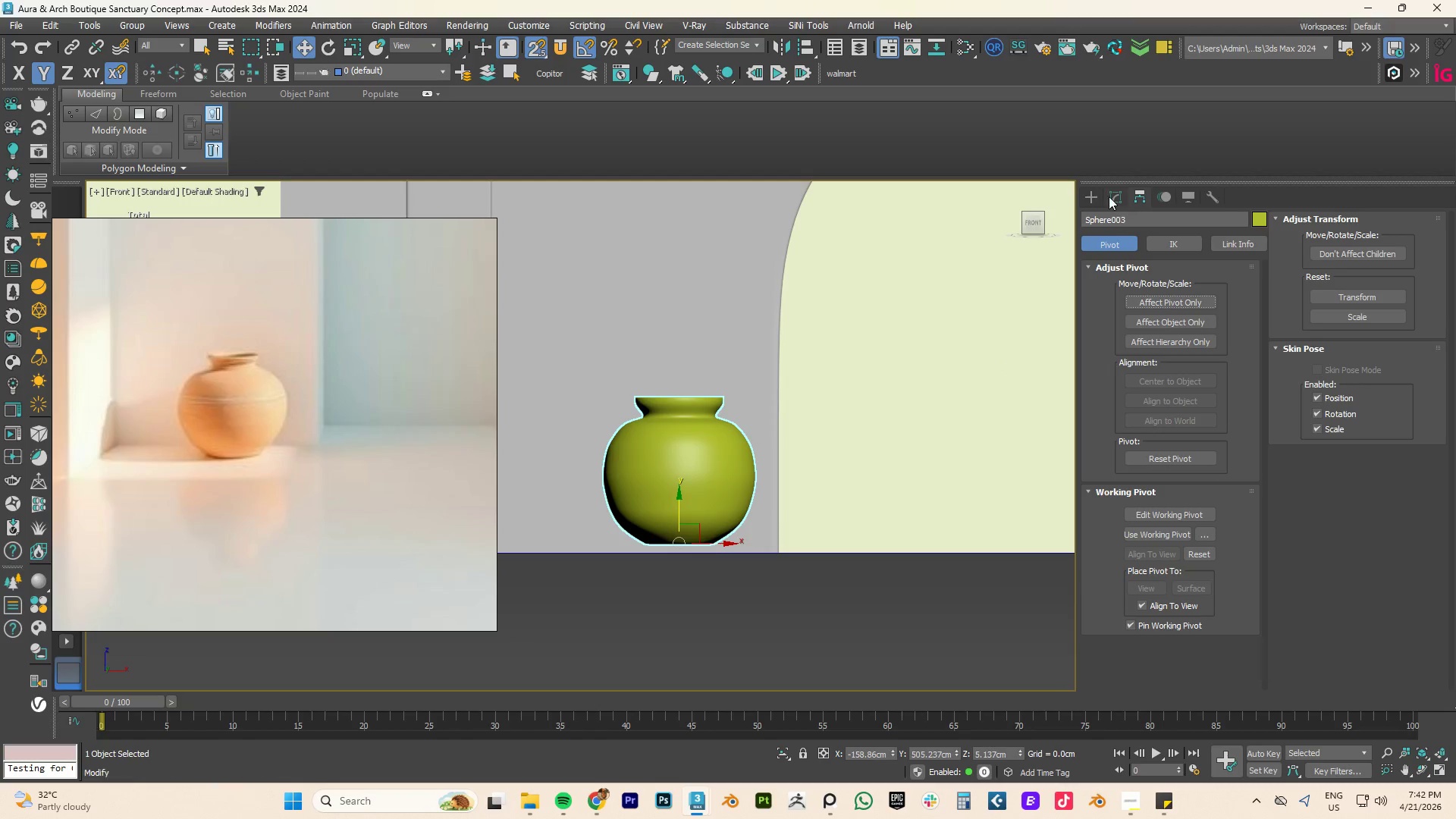 
left_click([1109, 196])
 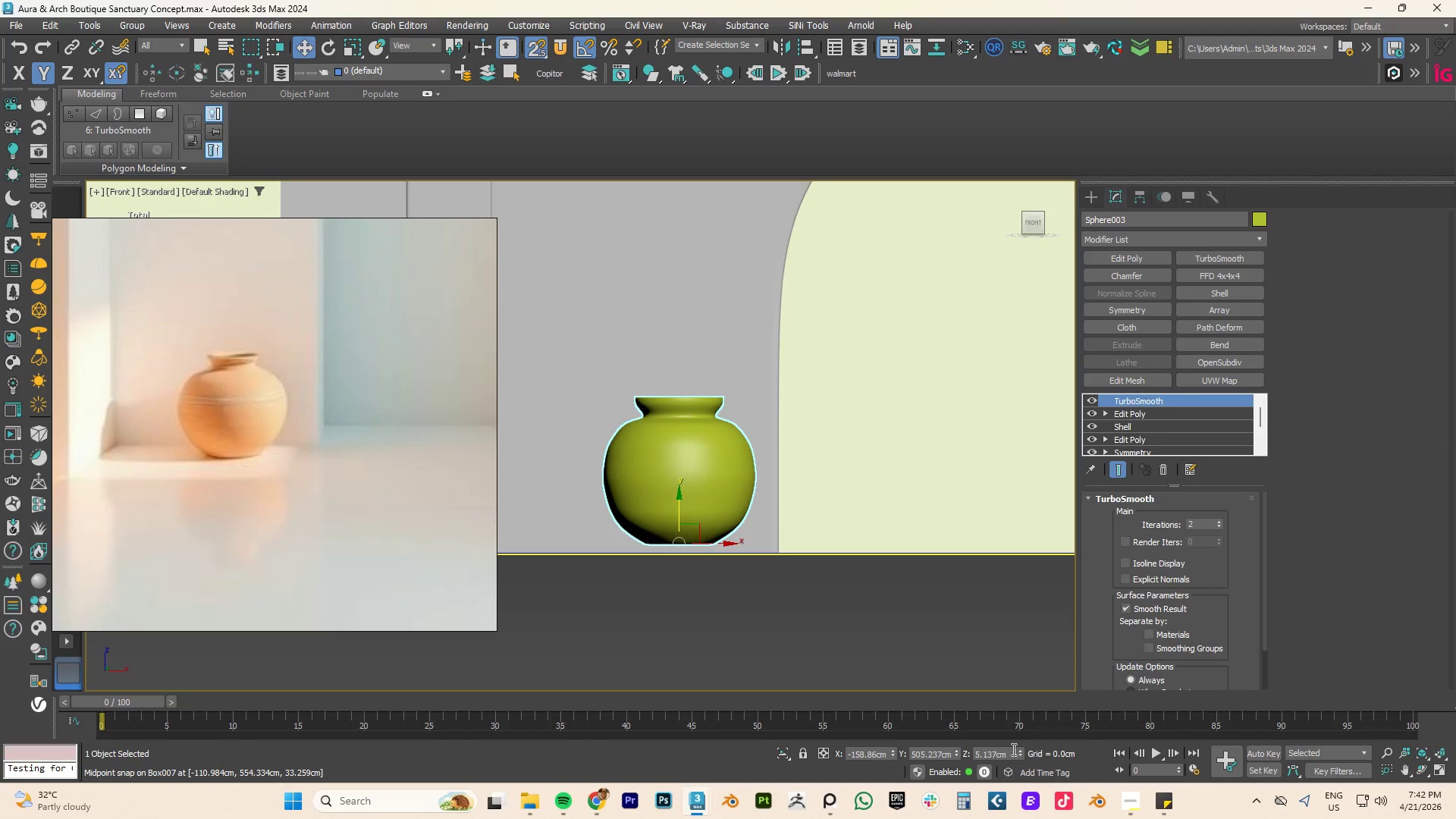 
right_click([1017, 755])
 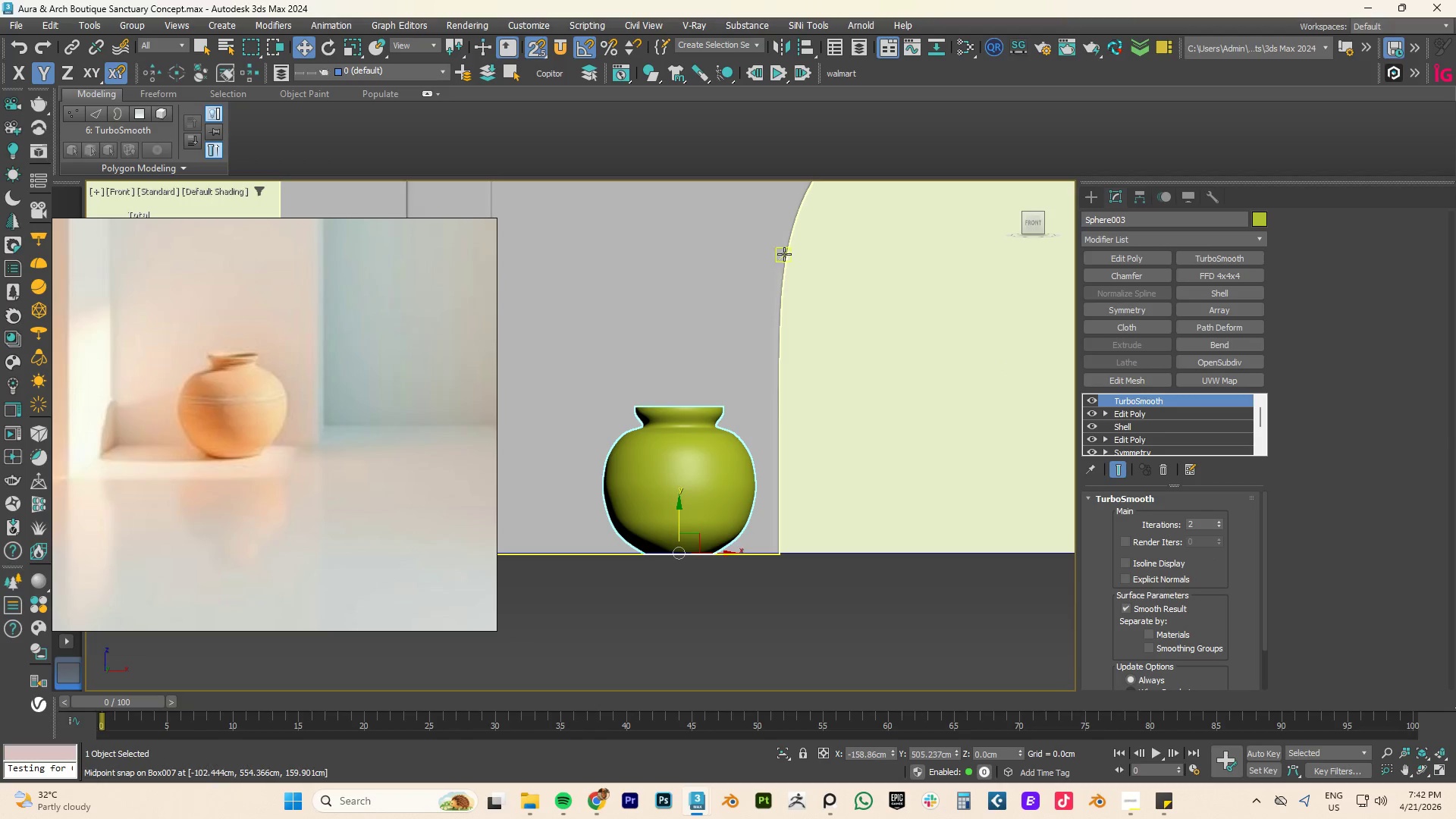 
scroll: coordinate [734, 341], scroll_direction: down, amount: 3.0
 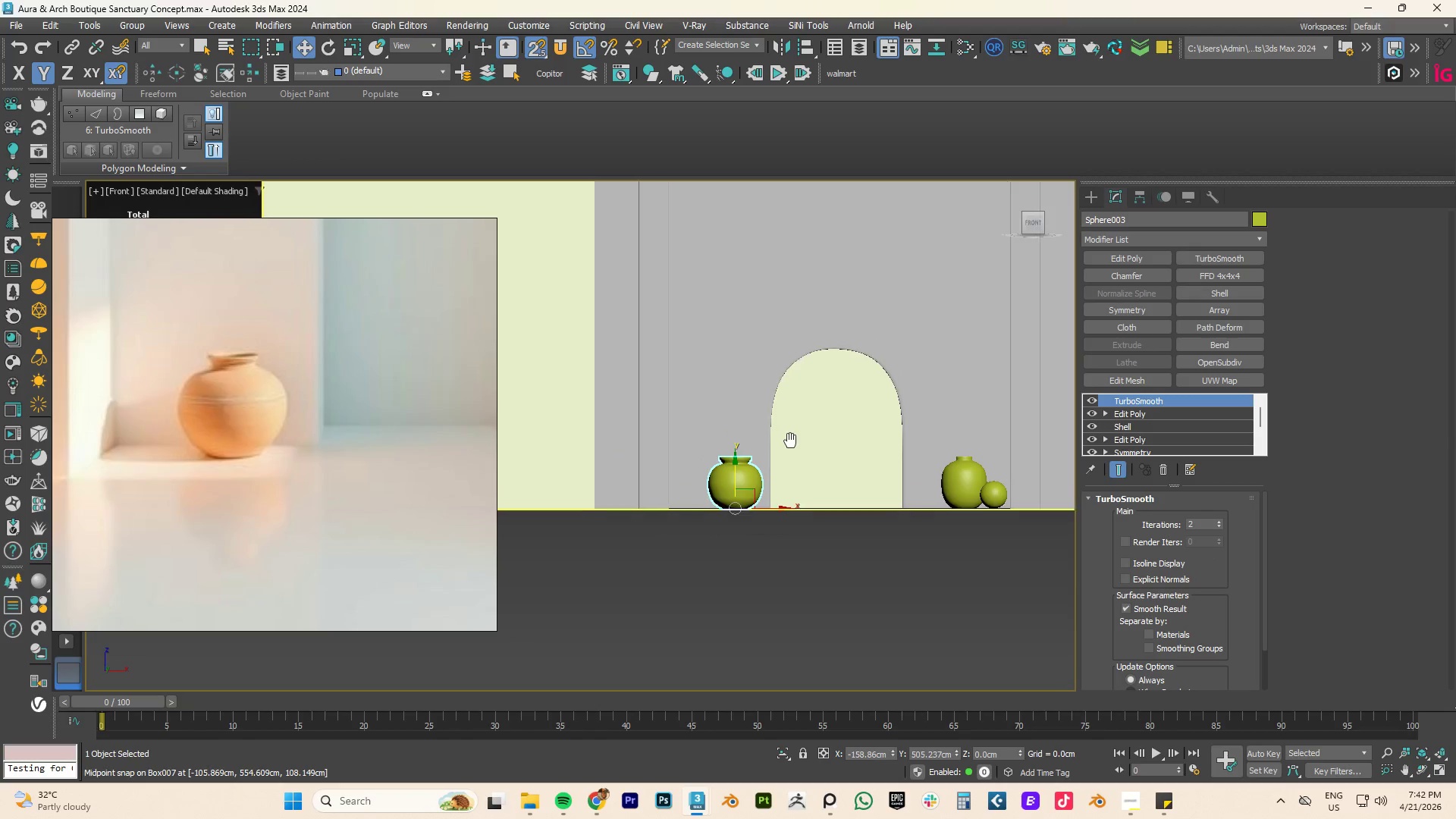 
scroll: coordinate [790, 441], scroll_direction: up, amount: 1.0
 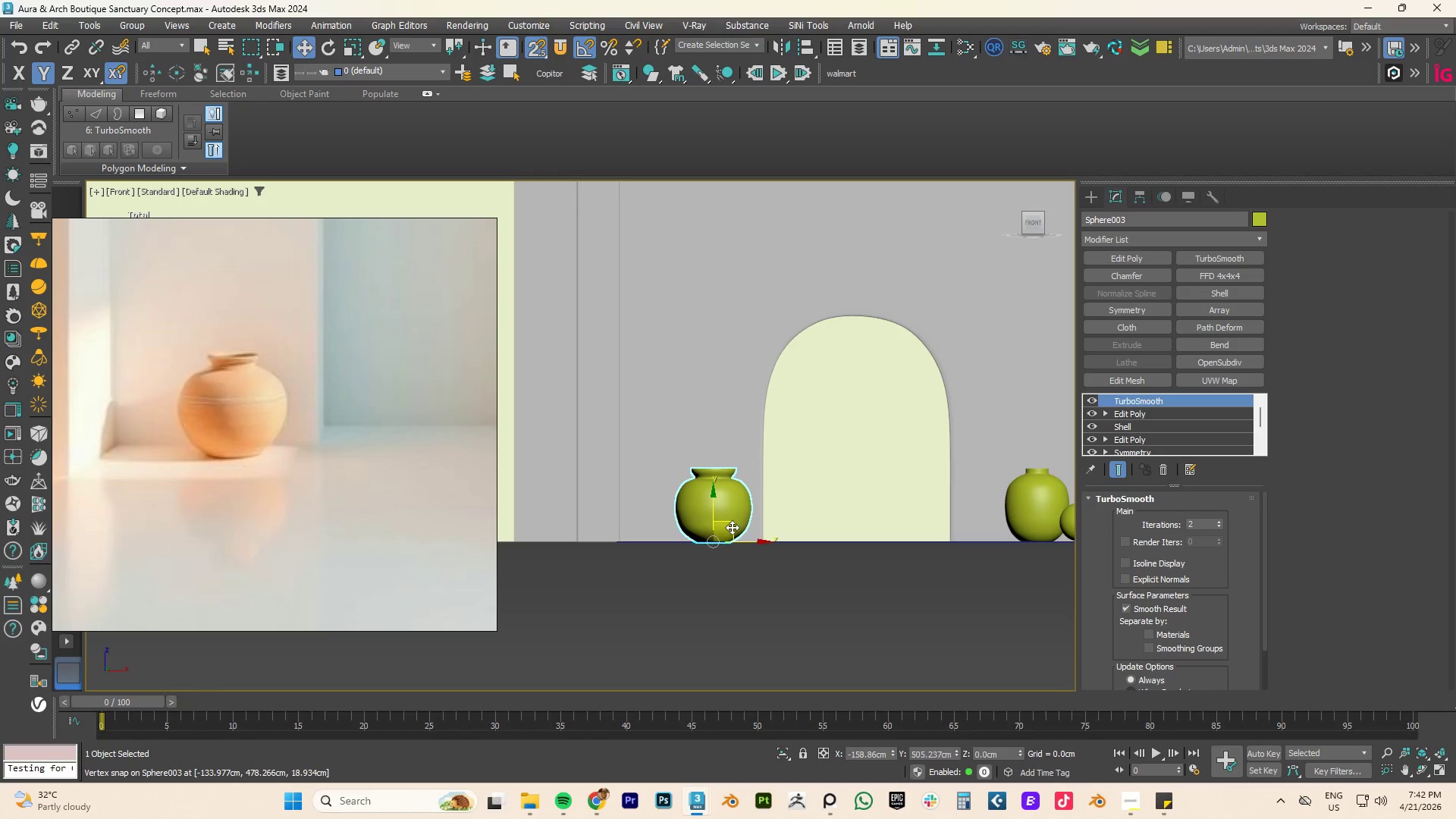 
key(S)
 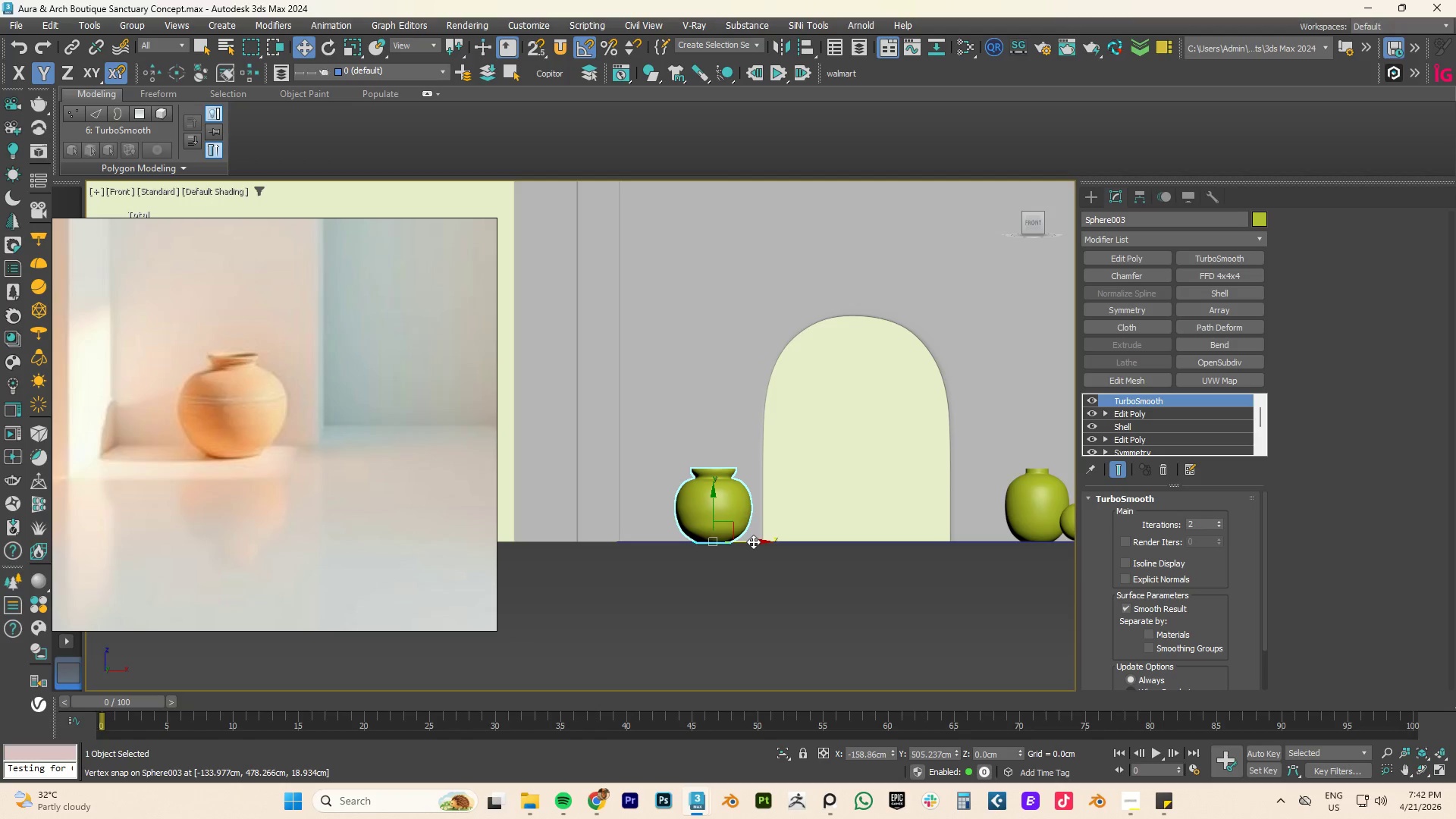 
left_click_drag(start_coordinate=[753, 541], to_coordinate=[742, 542])
 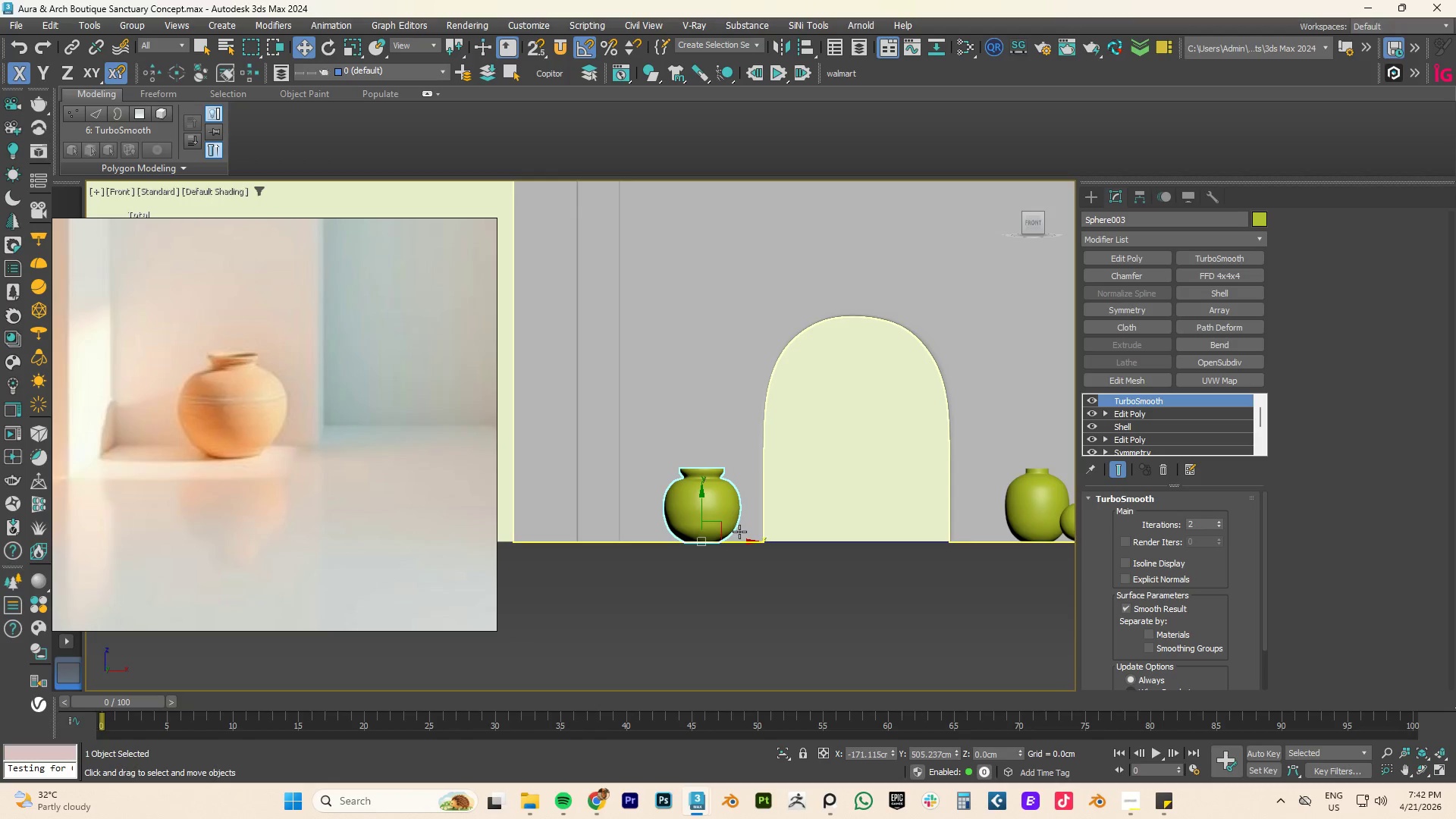 
key(R)
 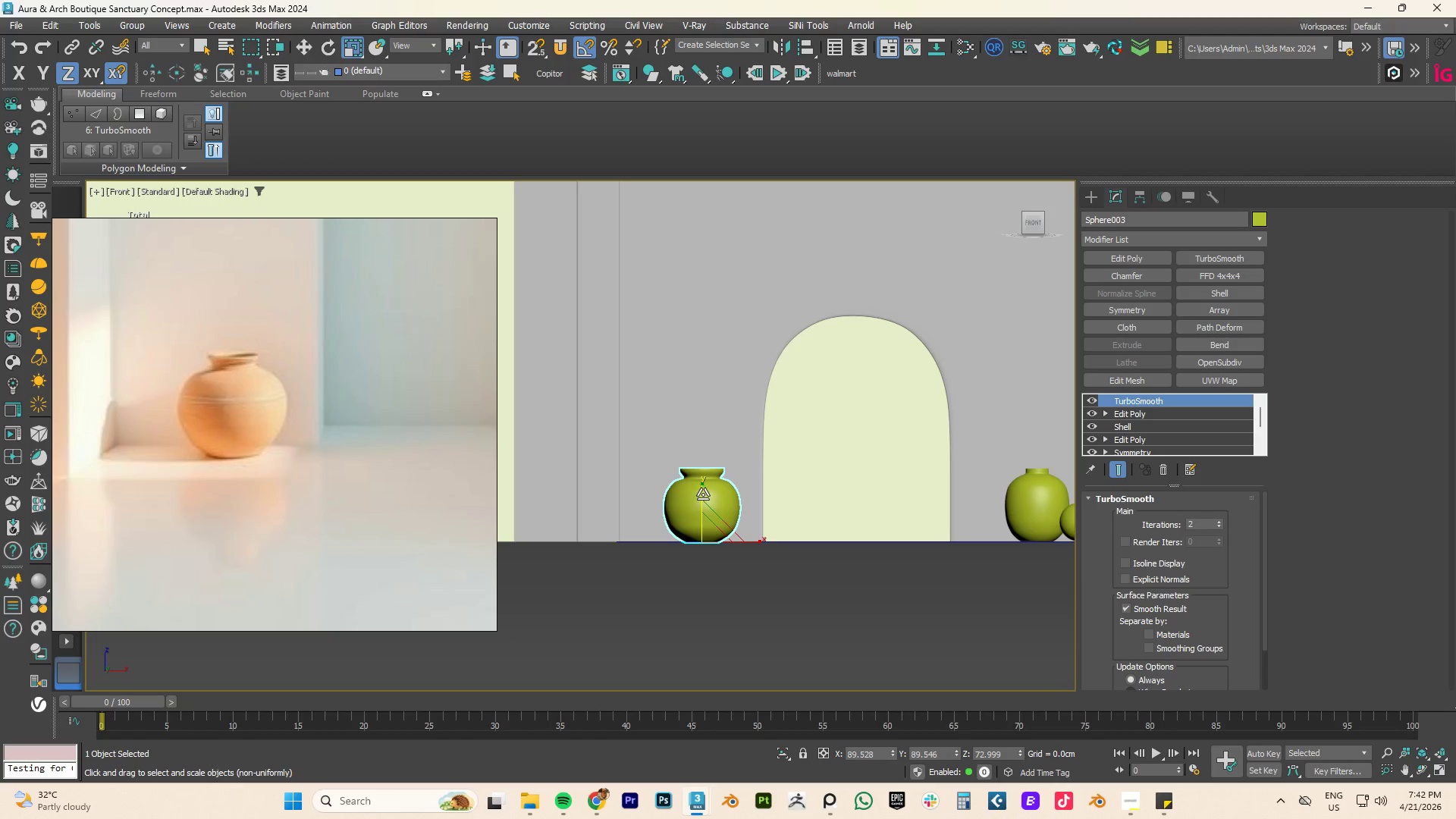 
left_click_drag(start_coordinate=[703, 494], to_coordinate=[704, 490])
 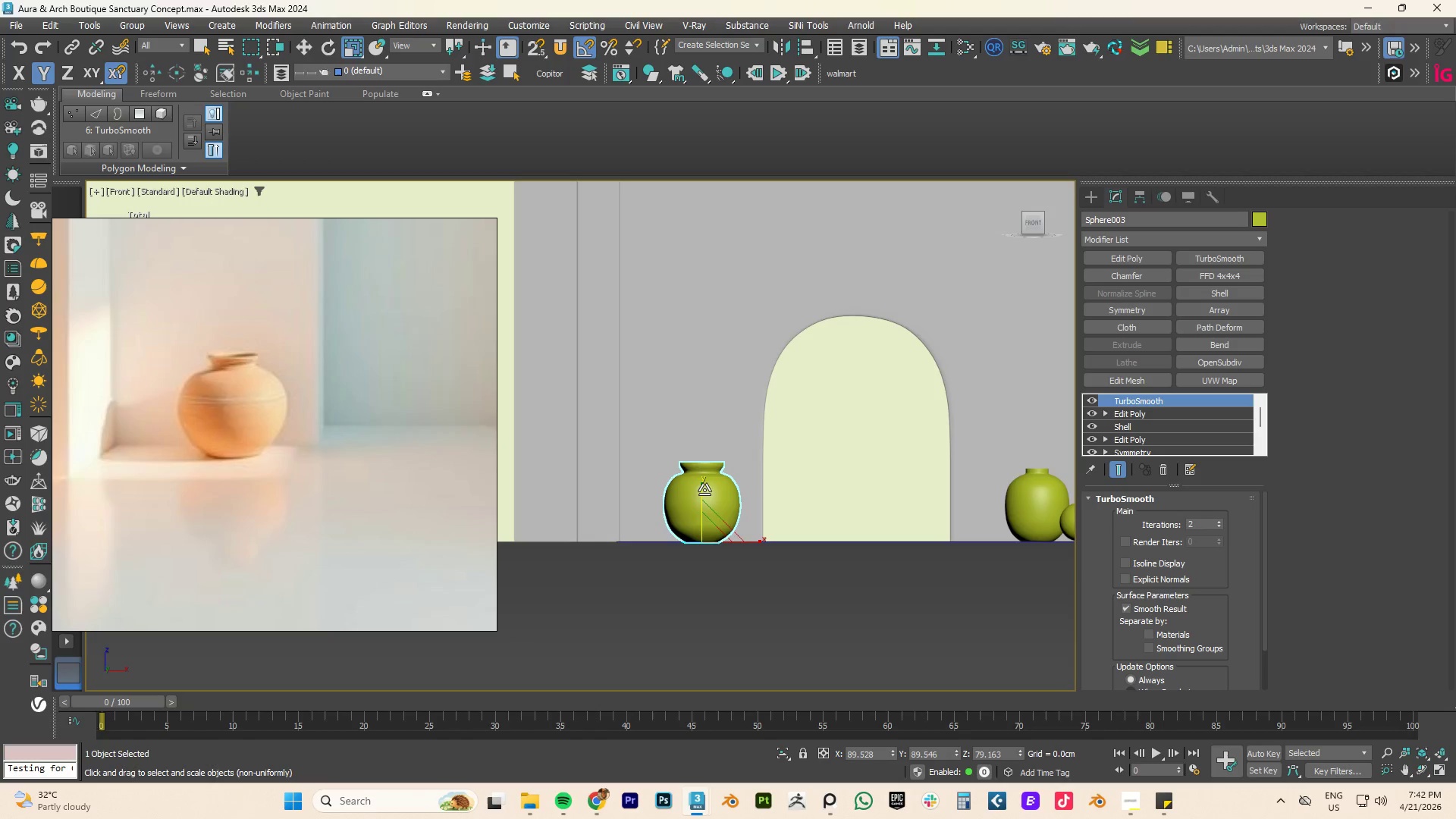 
key(Control+ControlLeft)
 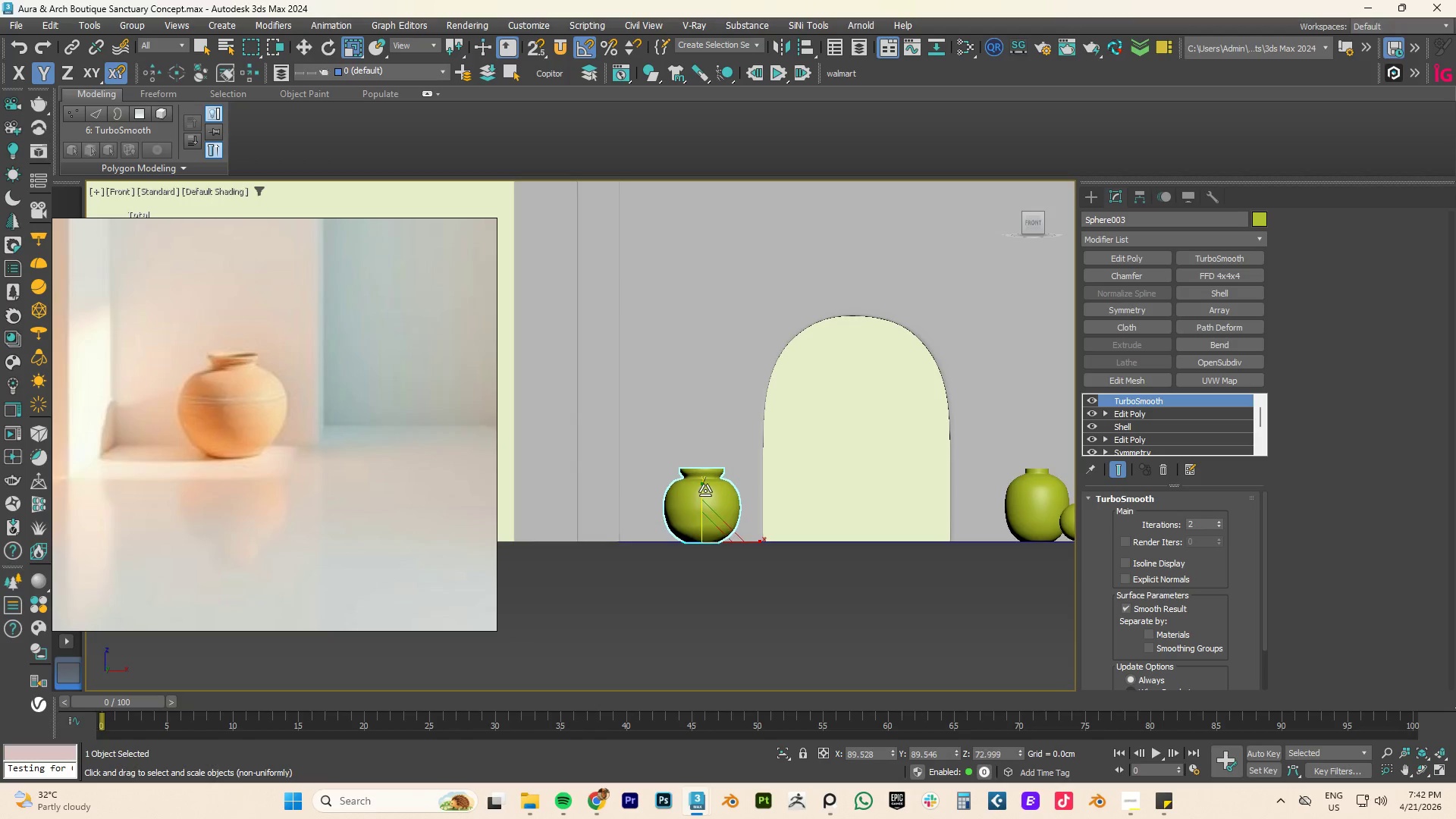 
key(Control+Z)
 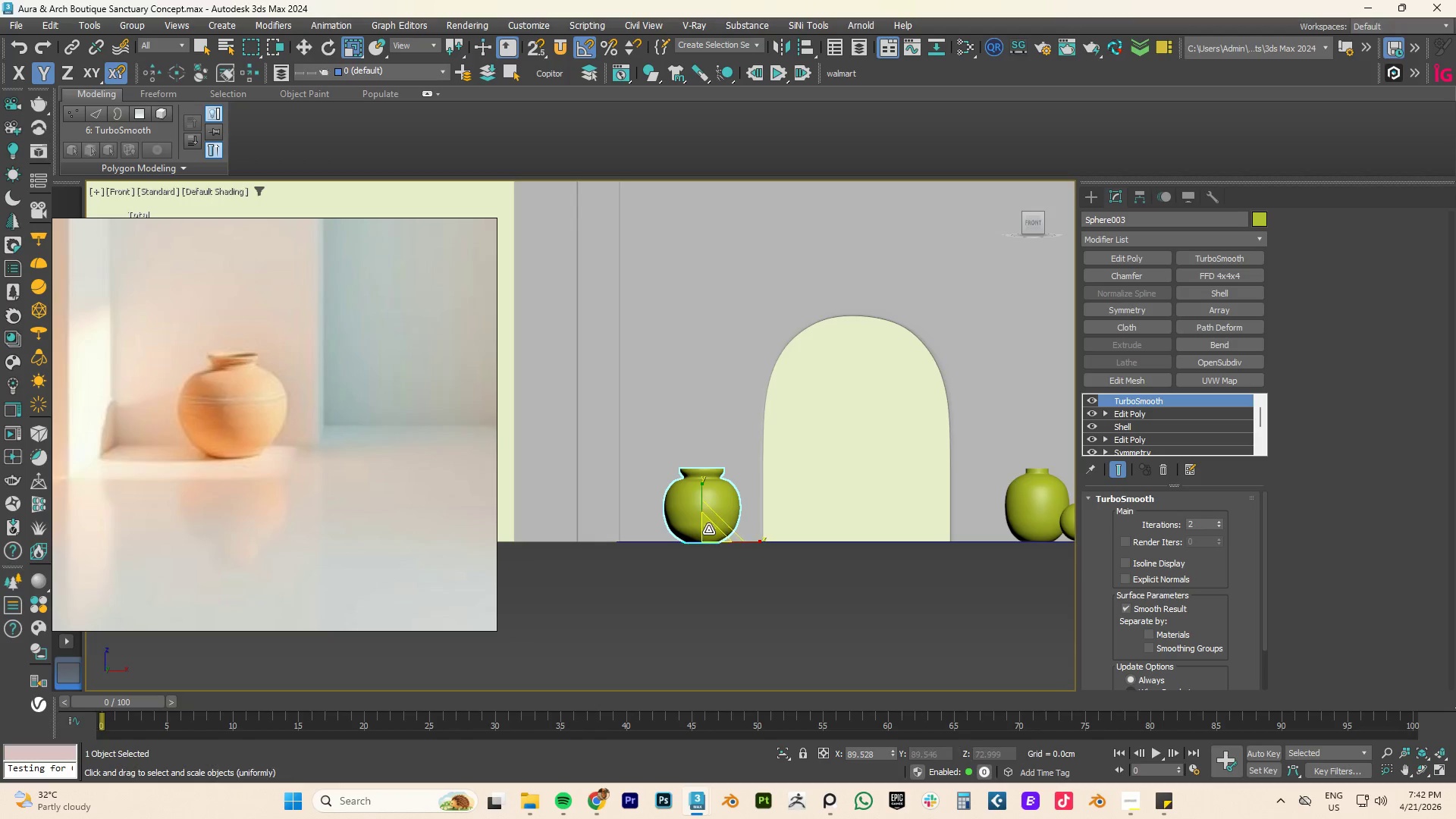 
left_click_drag(start_coordinate=[711, 532], to_coordinate=[714, 528])
 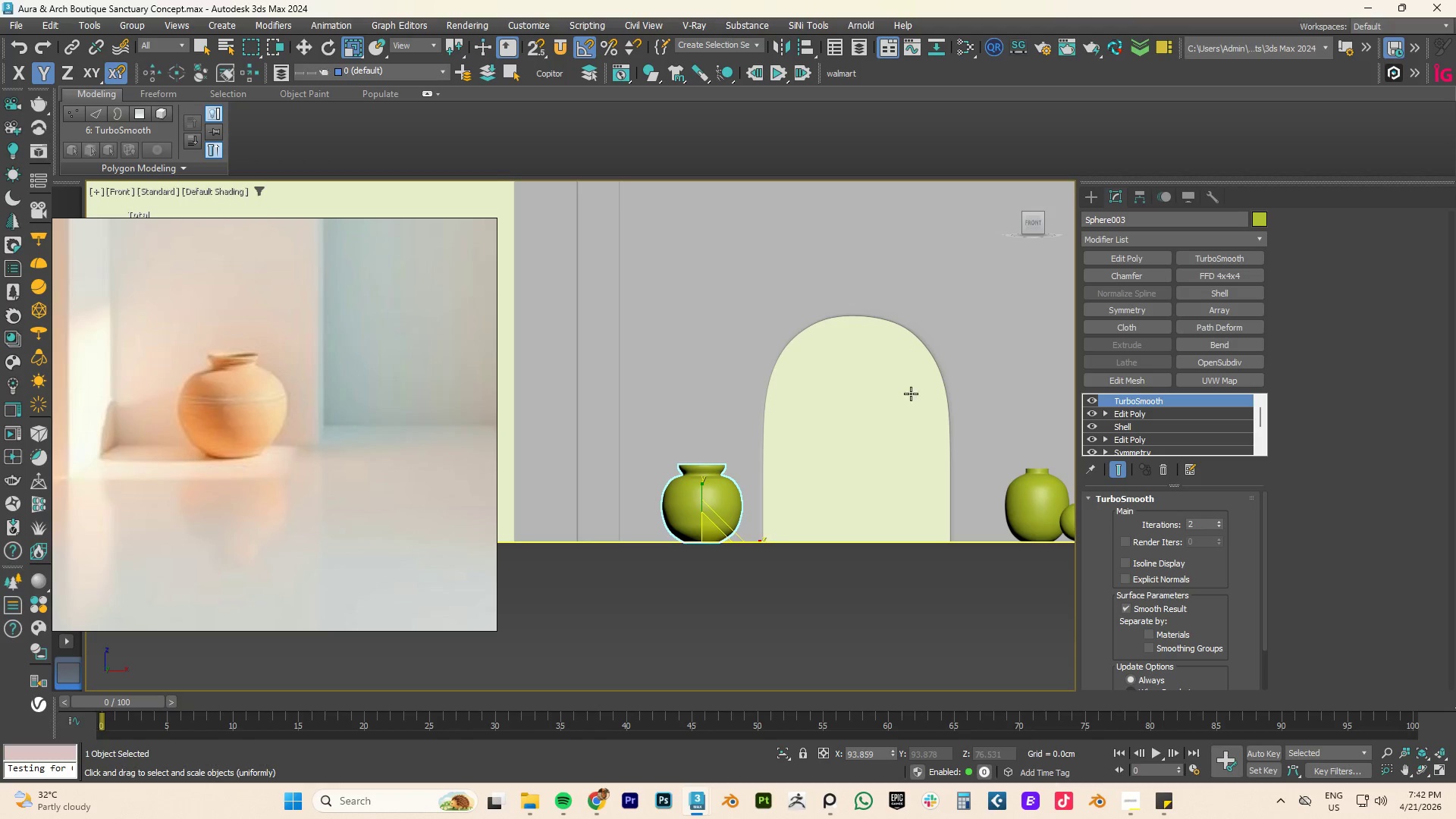 
wait(5.38)
 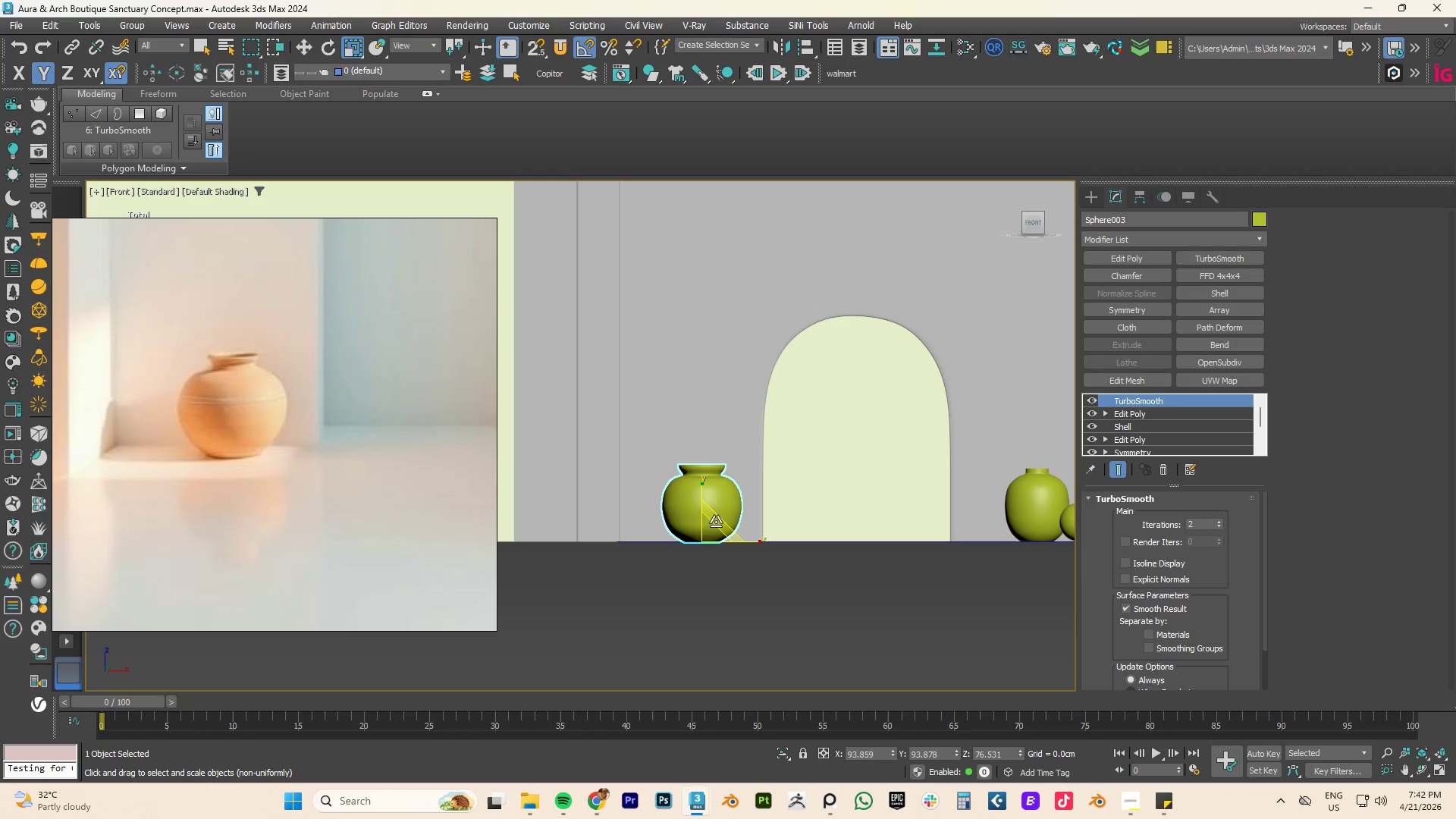 
left_click([833, 572])
 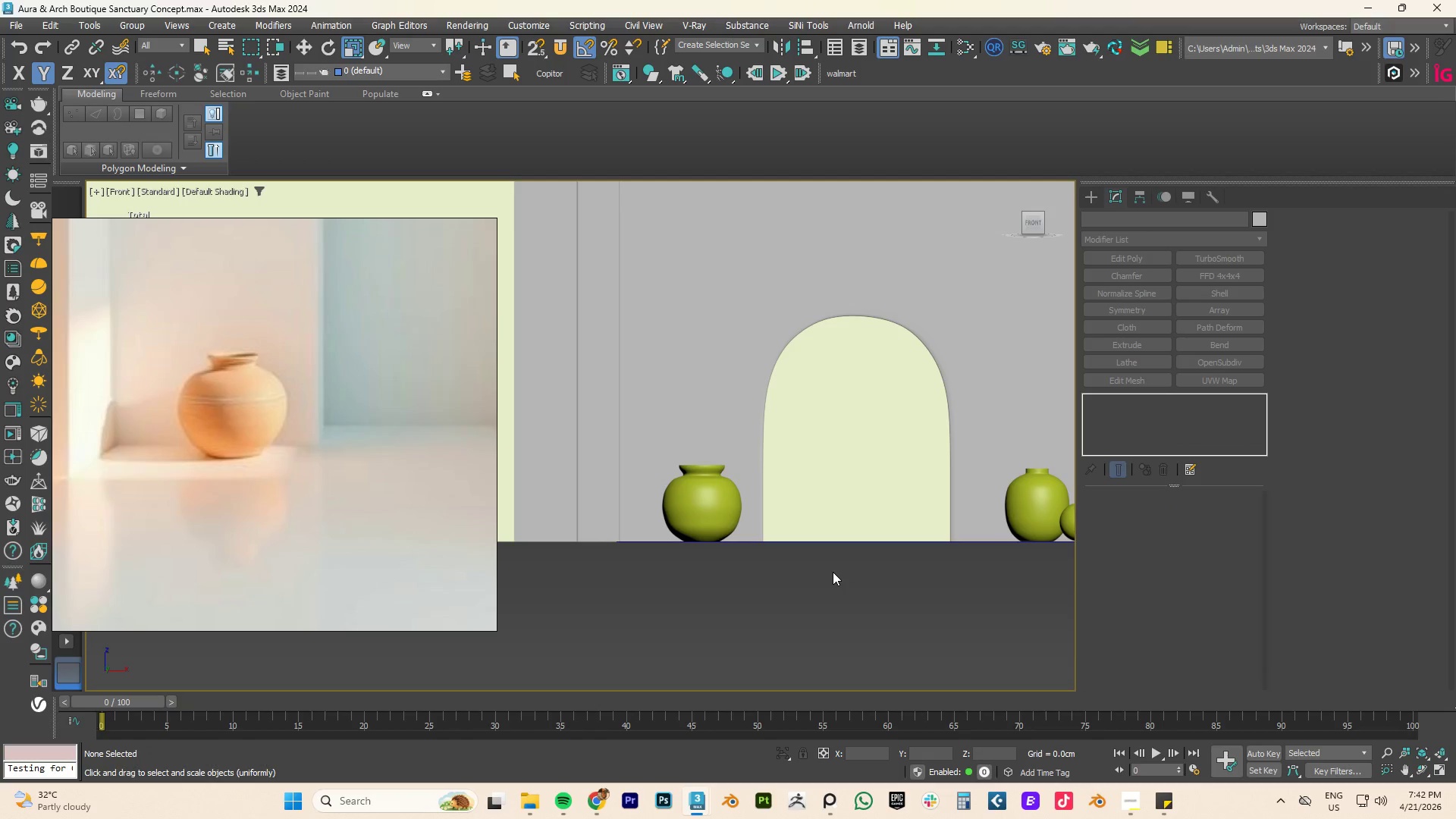 
key(W)
 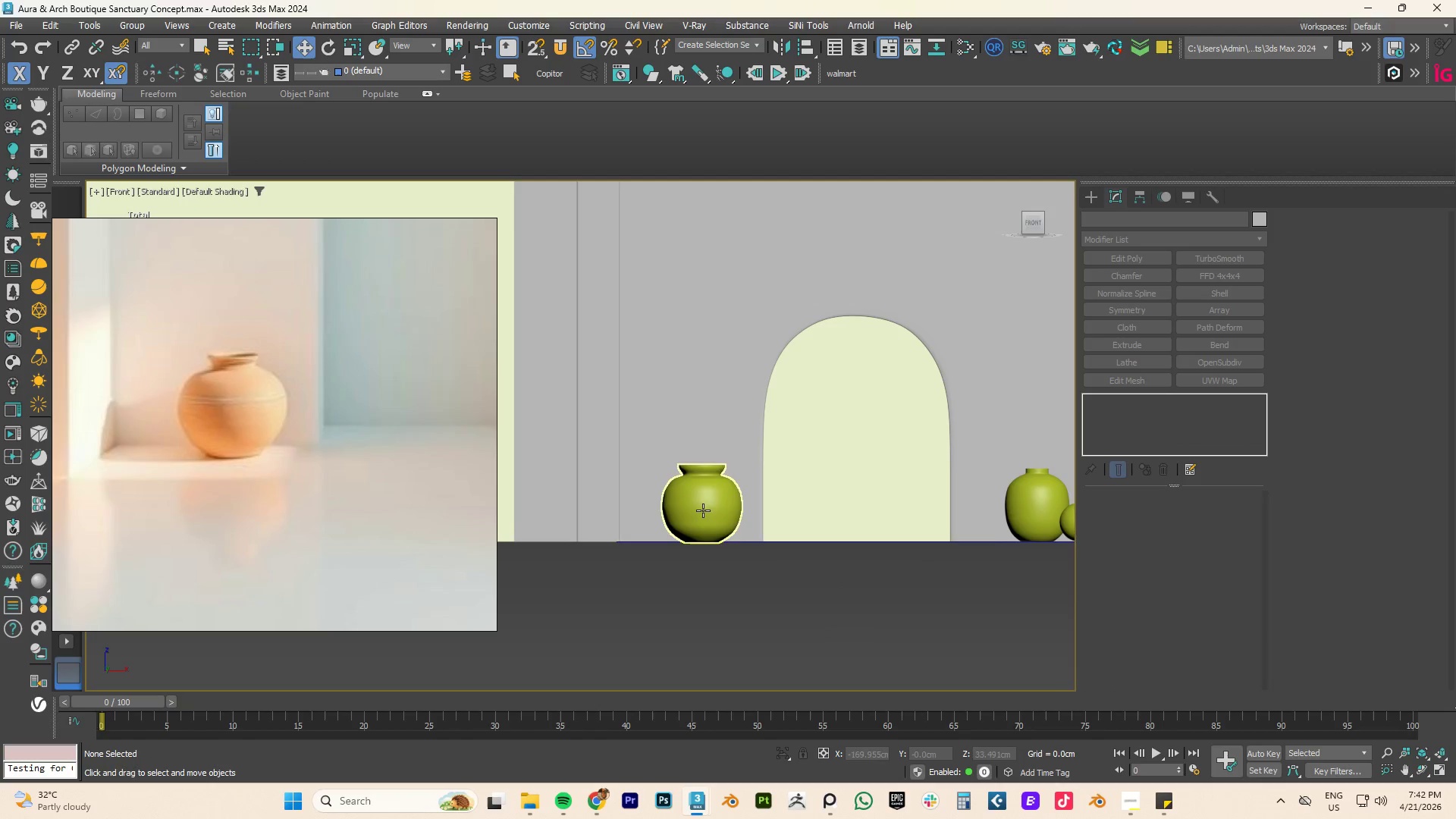 
scroll: coordinate [832, 484], scroll_direction: down, amount: 3.0
 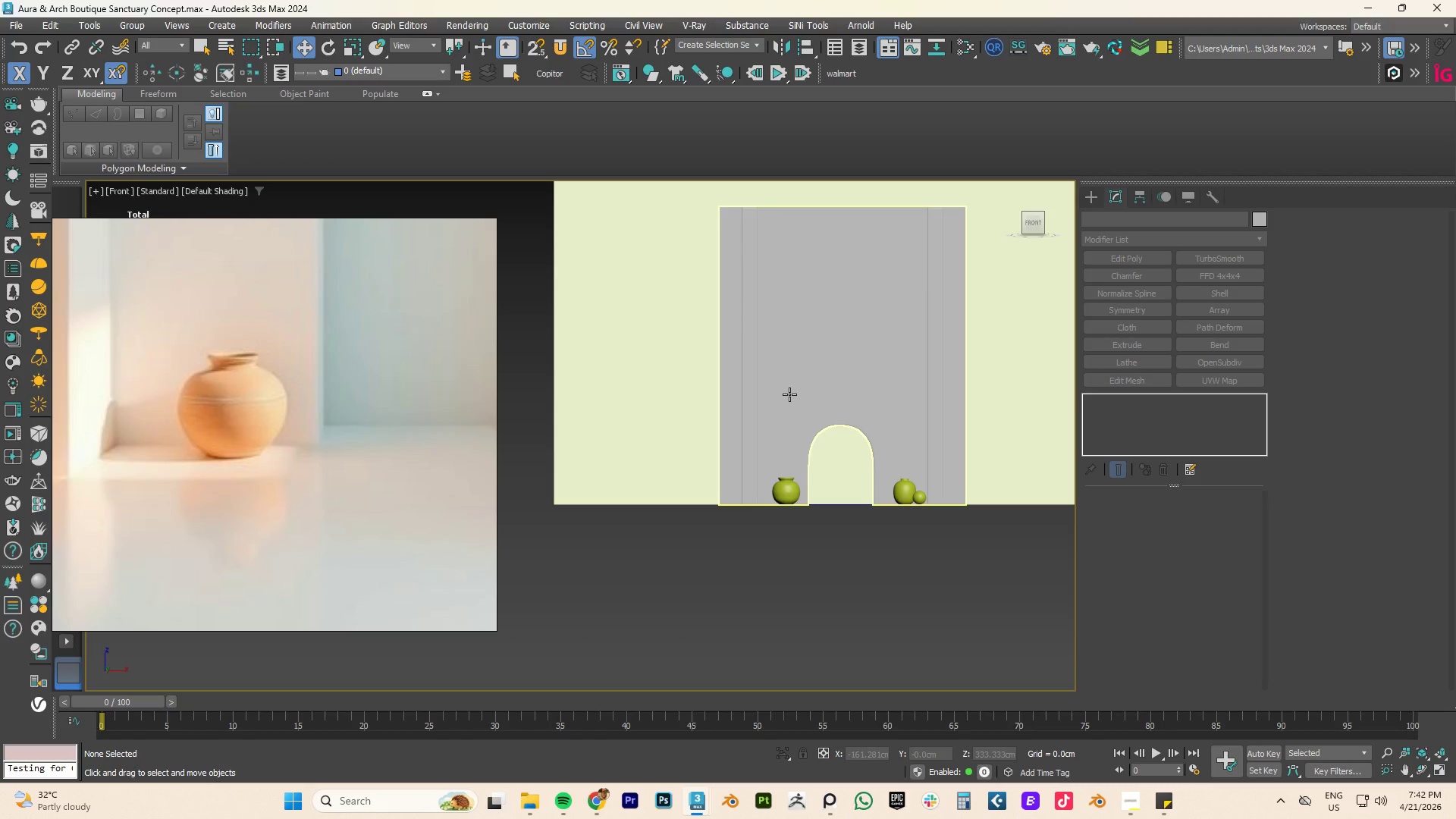 
wait(14.5)
 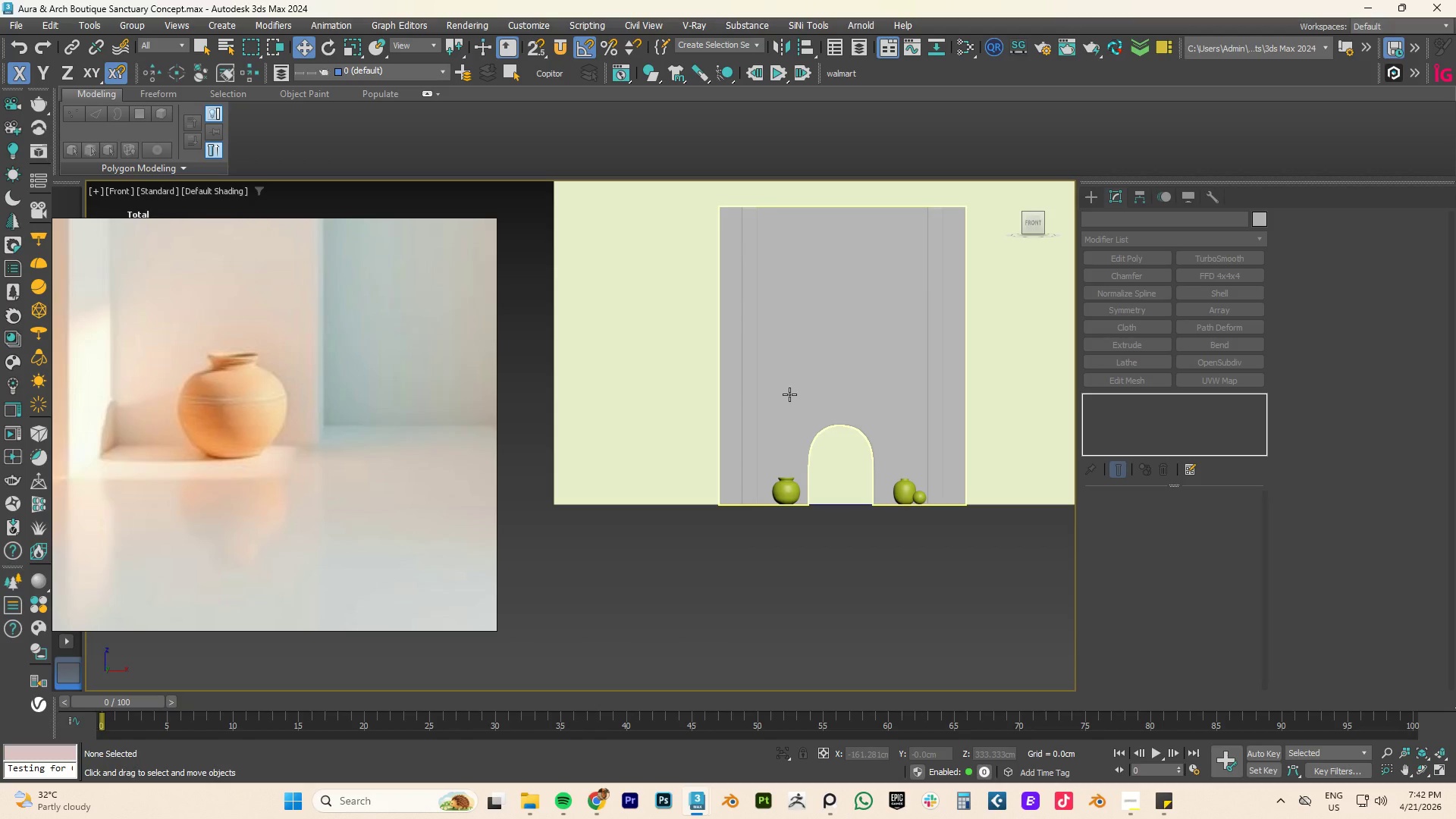 
left_click([875, 403])
 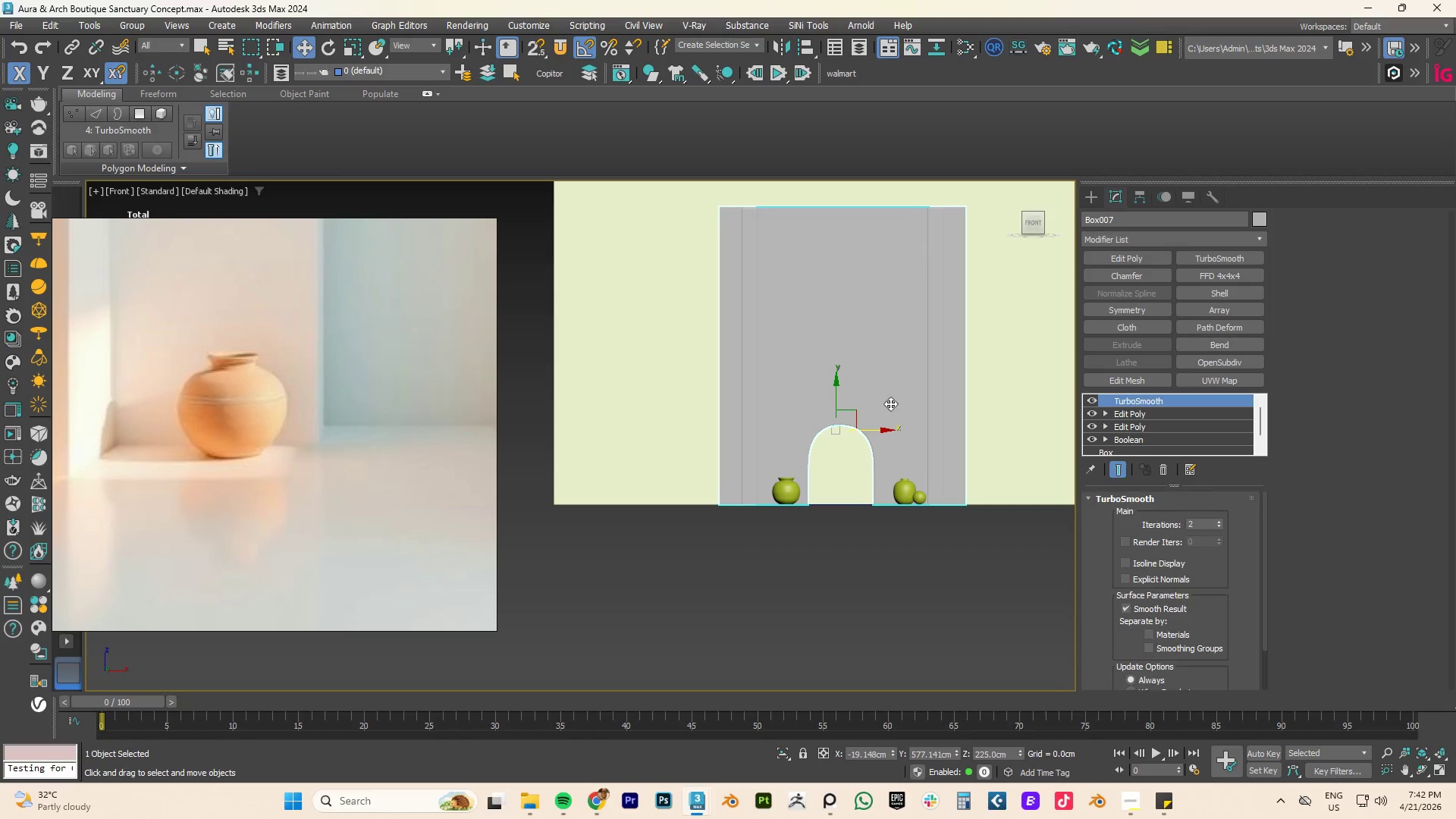 
hold_key(key=AltLeft, duration=2.05)
 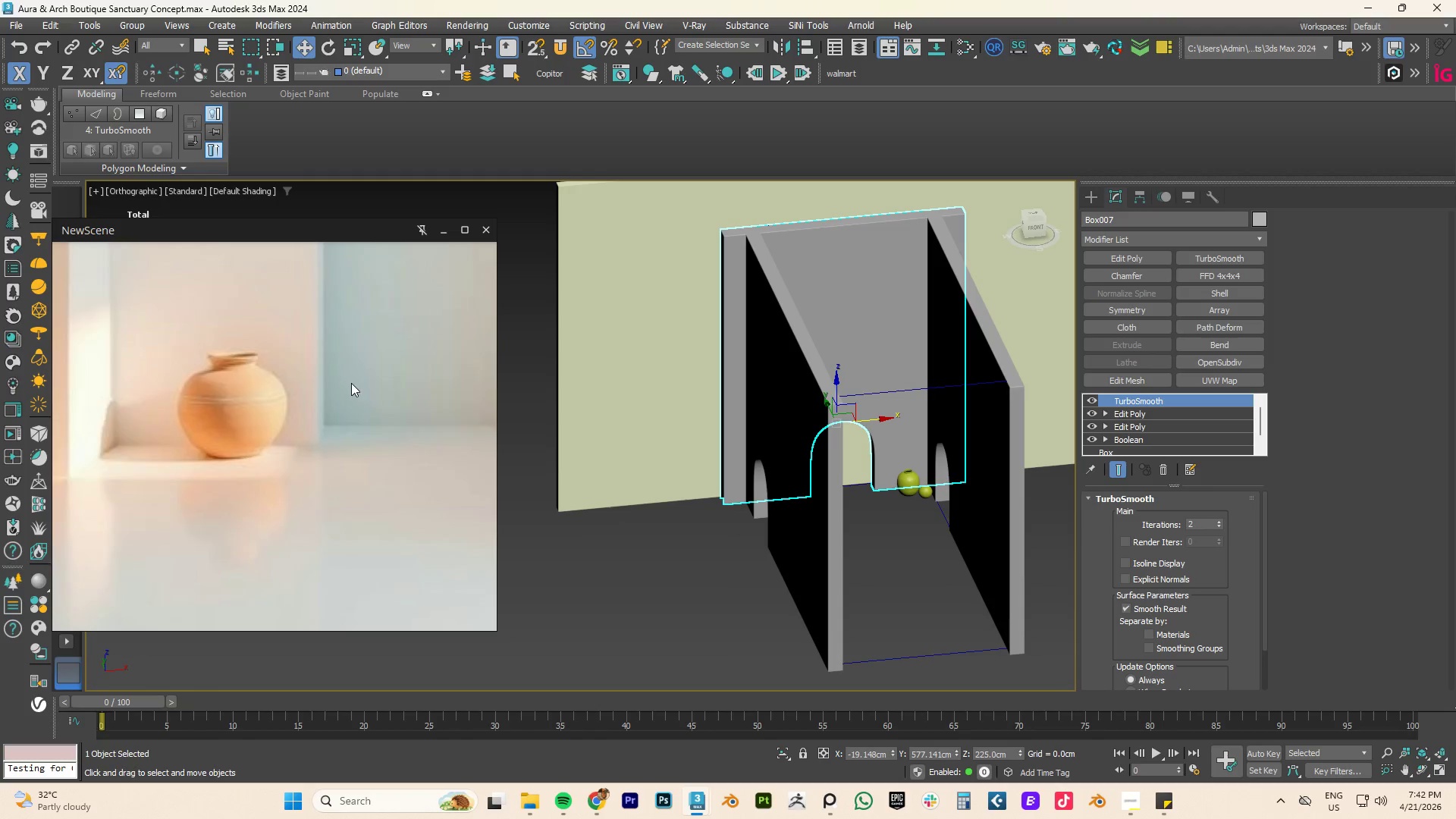 
scroll: coordinate [350, 383], scroll_direction: down, amount: 7.0
 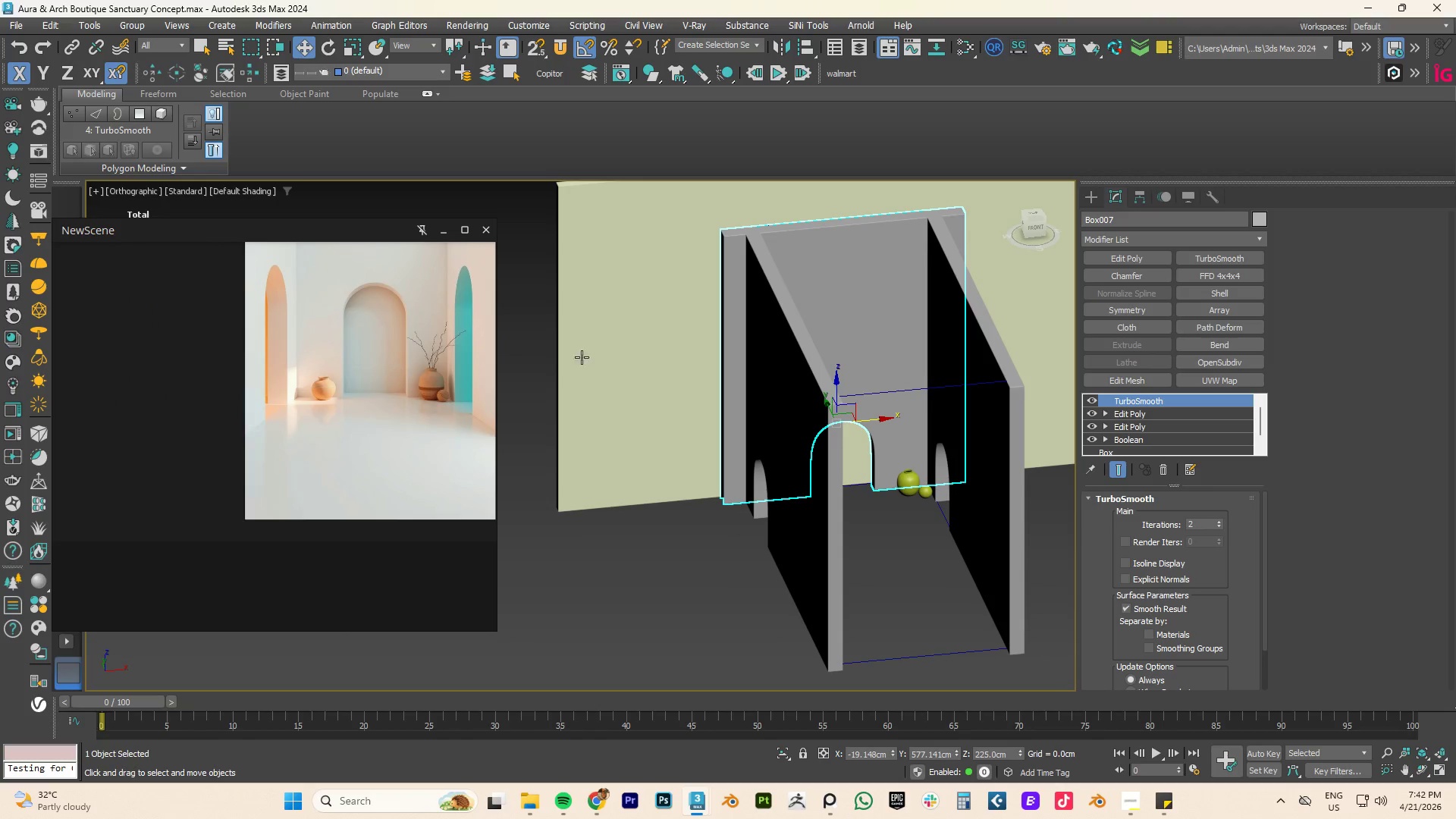 
hold_key(key=AltLeft, duration=3.19)